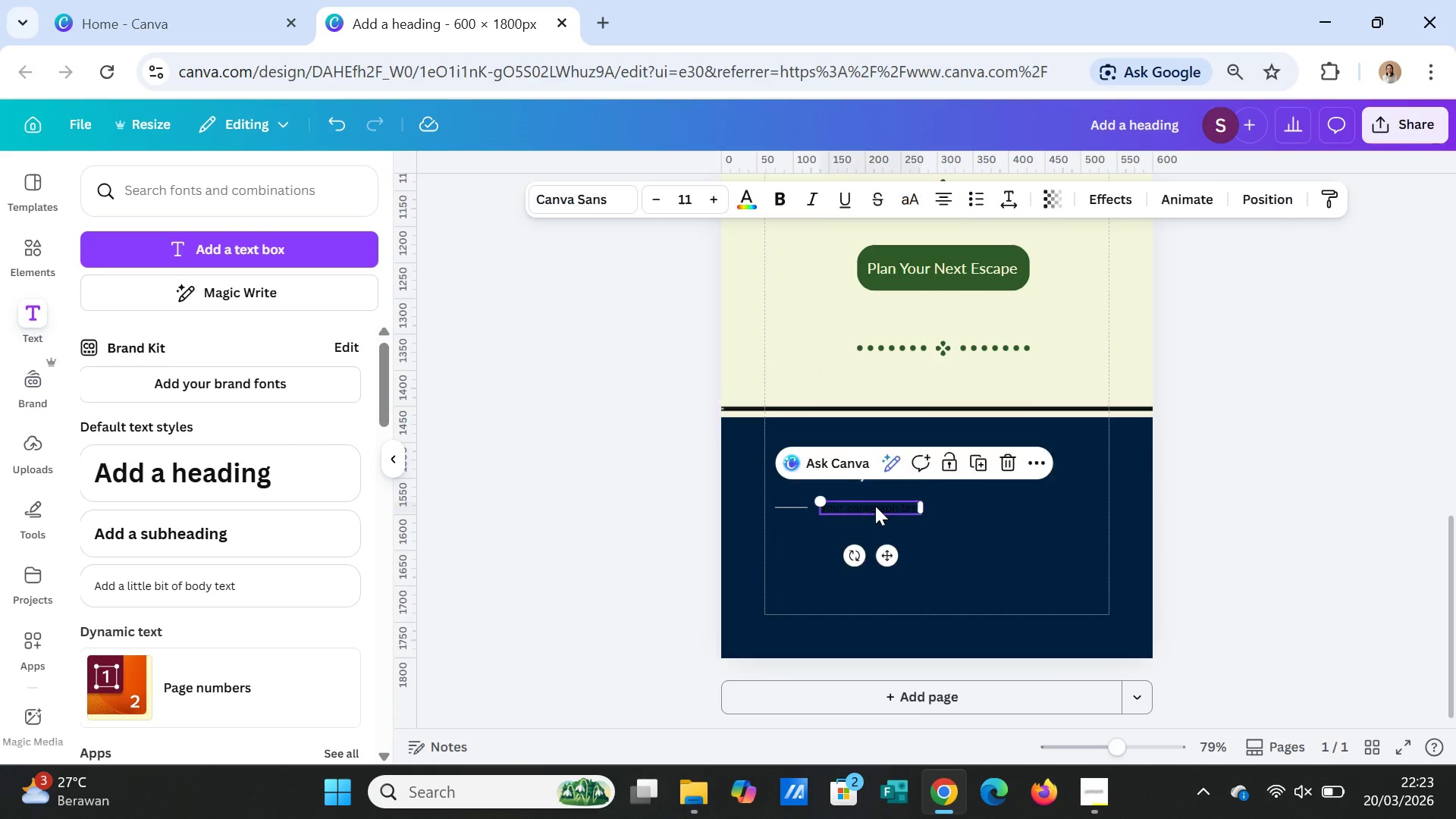 
double_click([875, 506])
 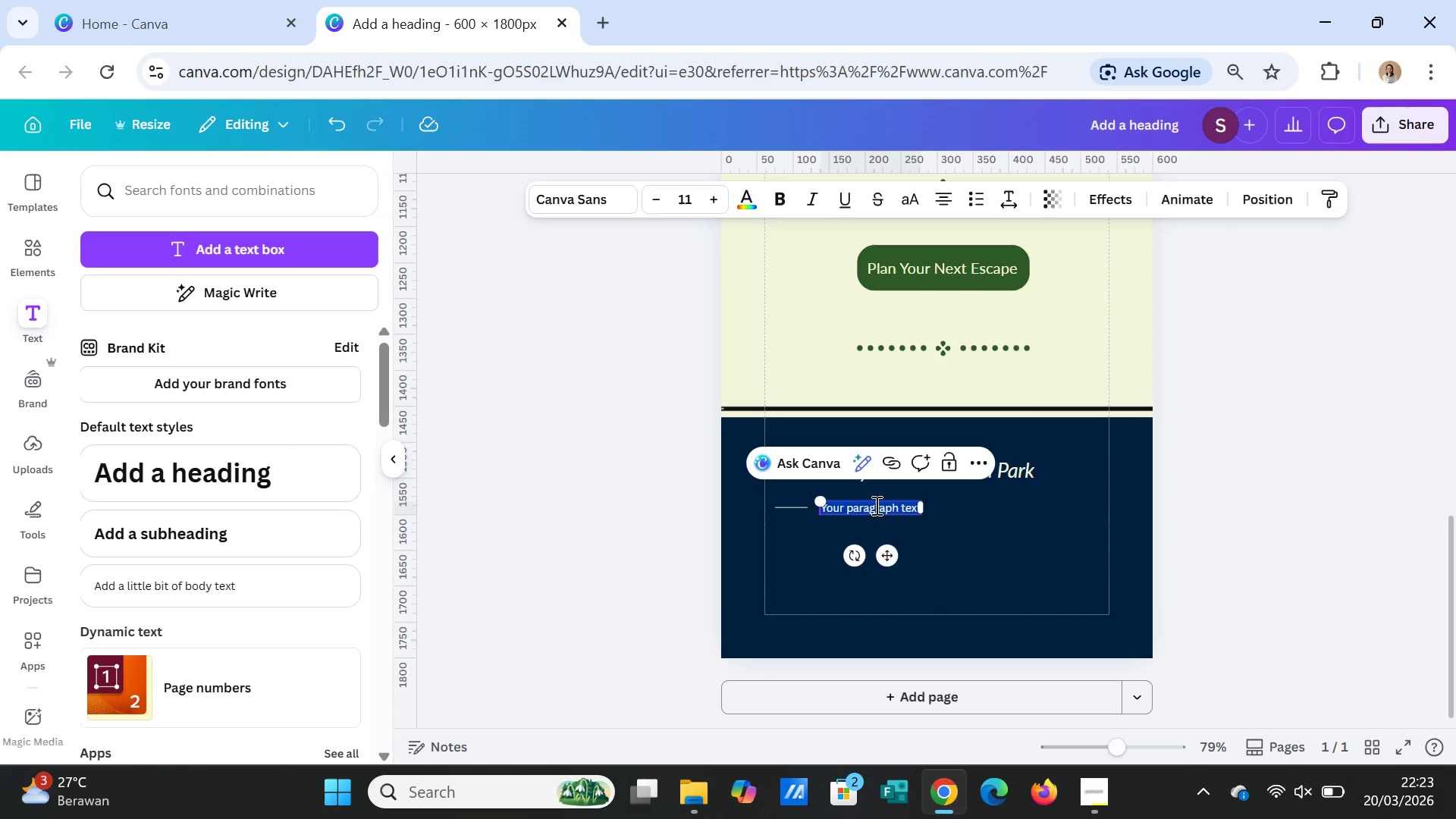 
type(Elite Golf)
 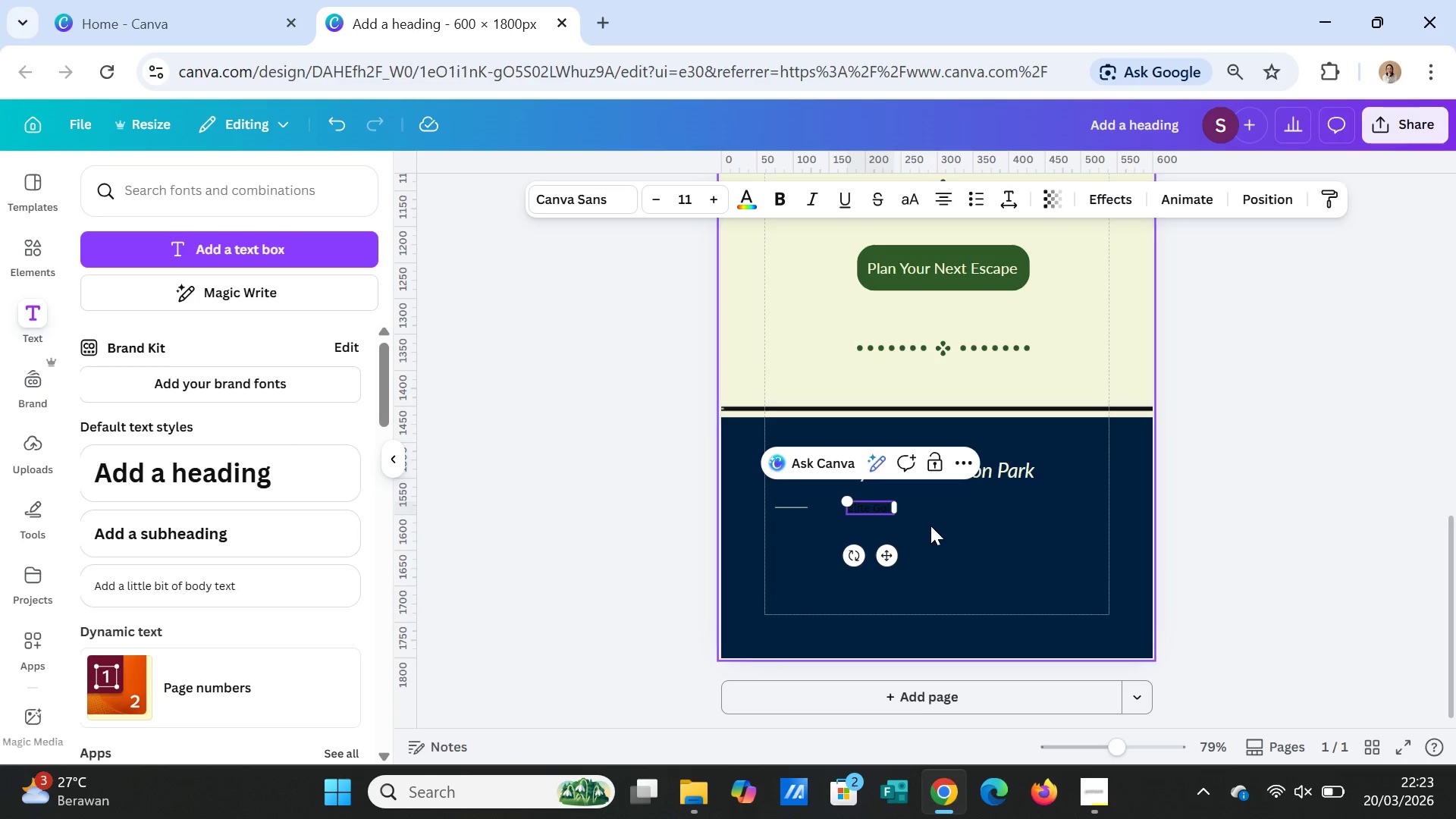 
left_click([935, 526])
 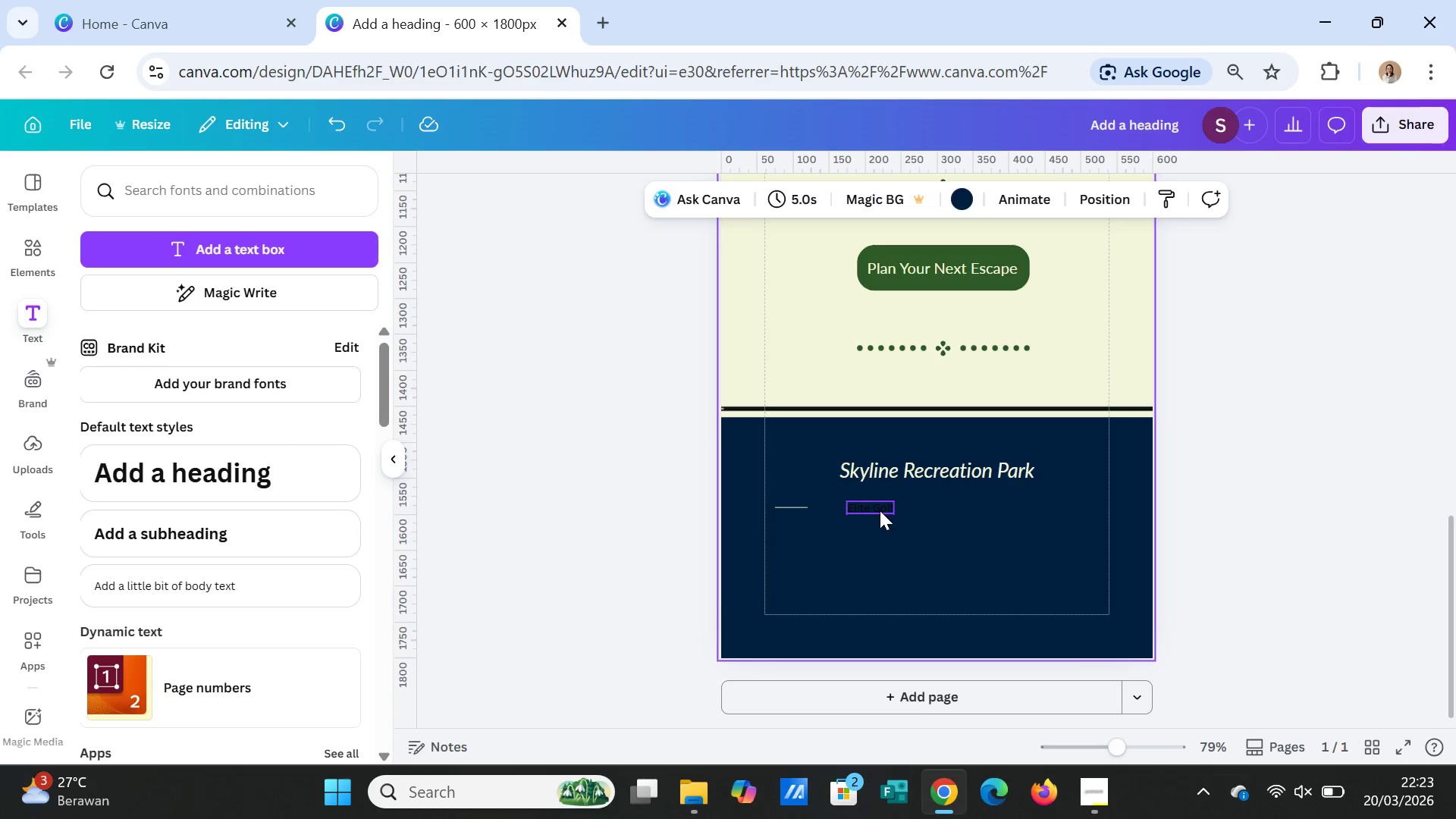 
left_click([880, 510])
 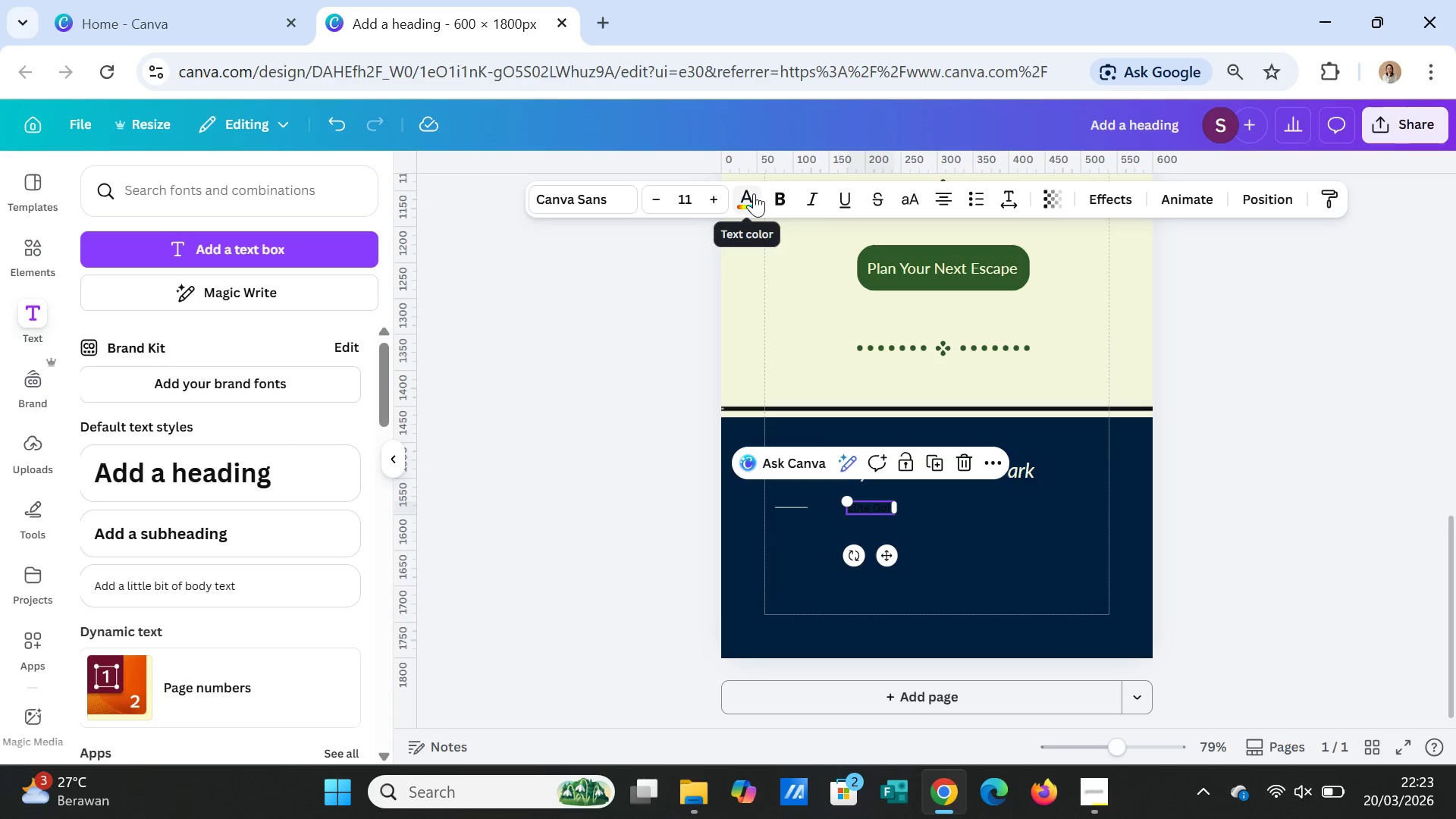 
left_click([754, 191])
 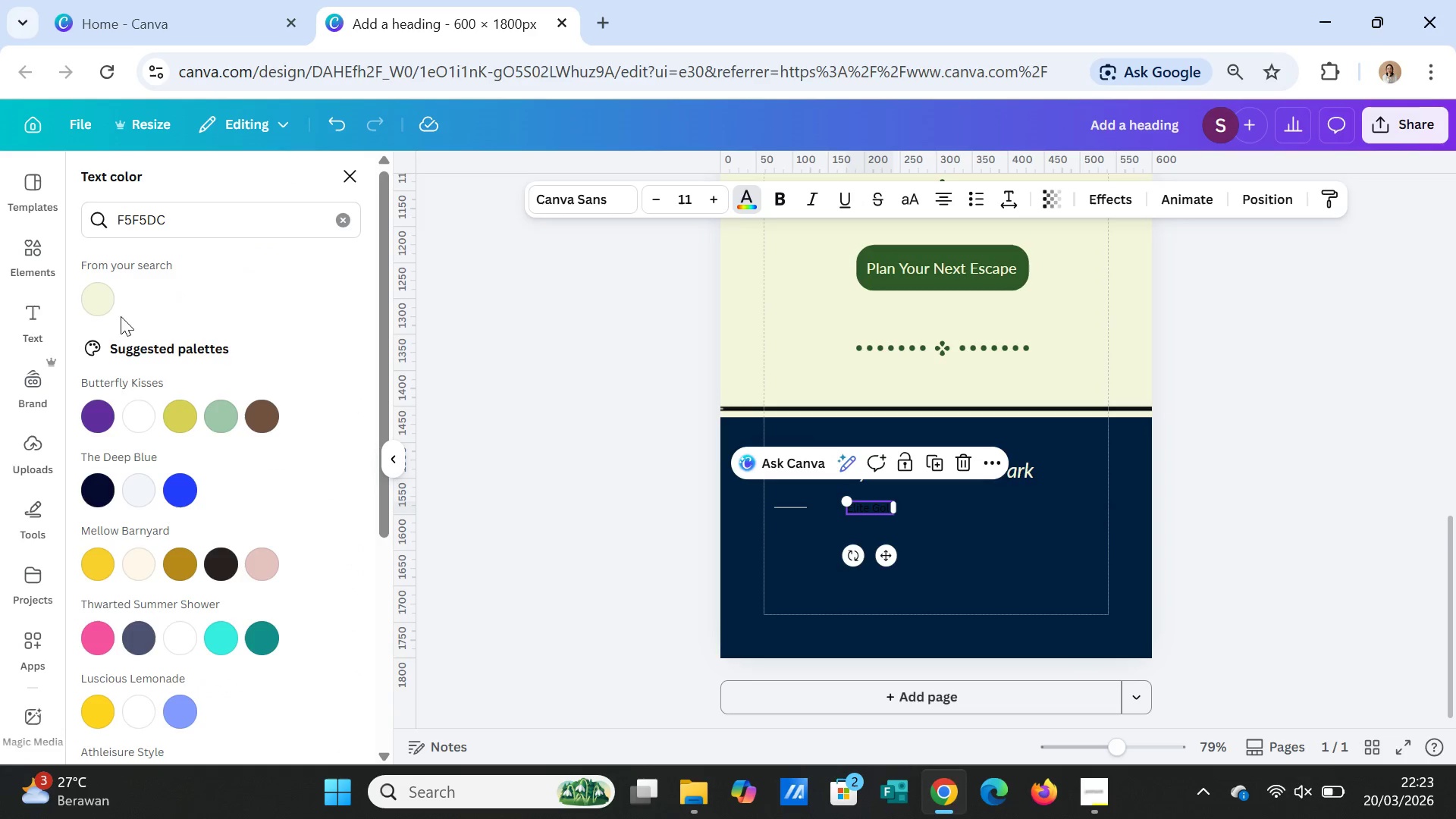 
left_click([110, 297])
 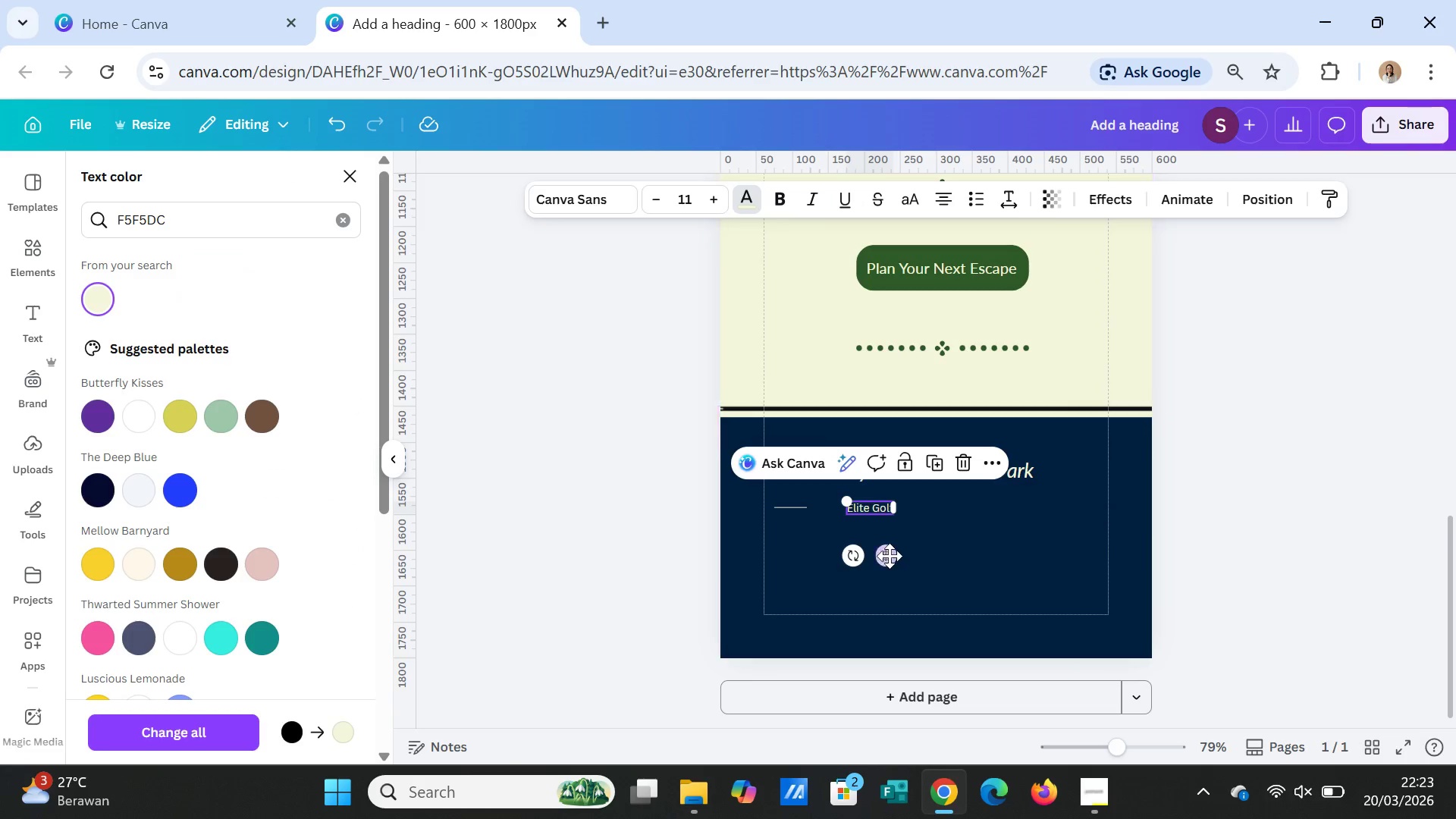 
left_click_drag(start_coordinate=[888, 554], to_coordinate=[857, 555])
 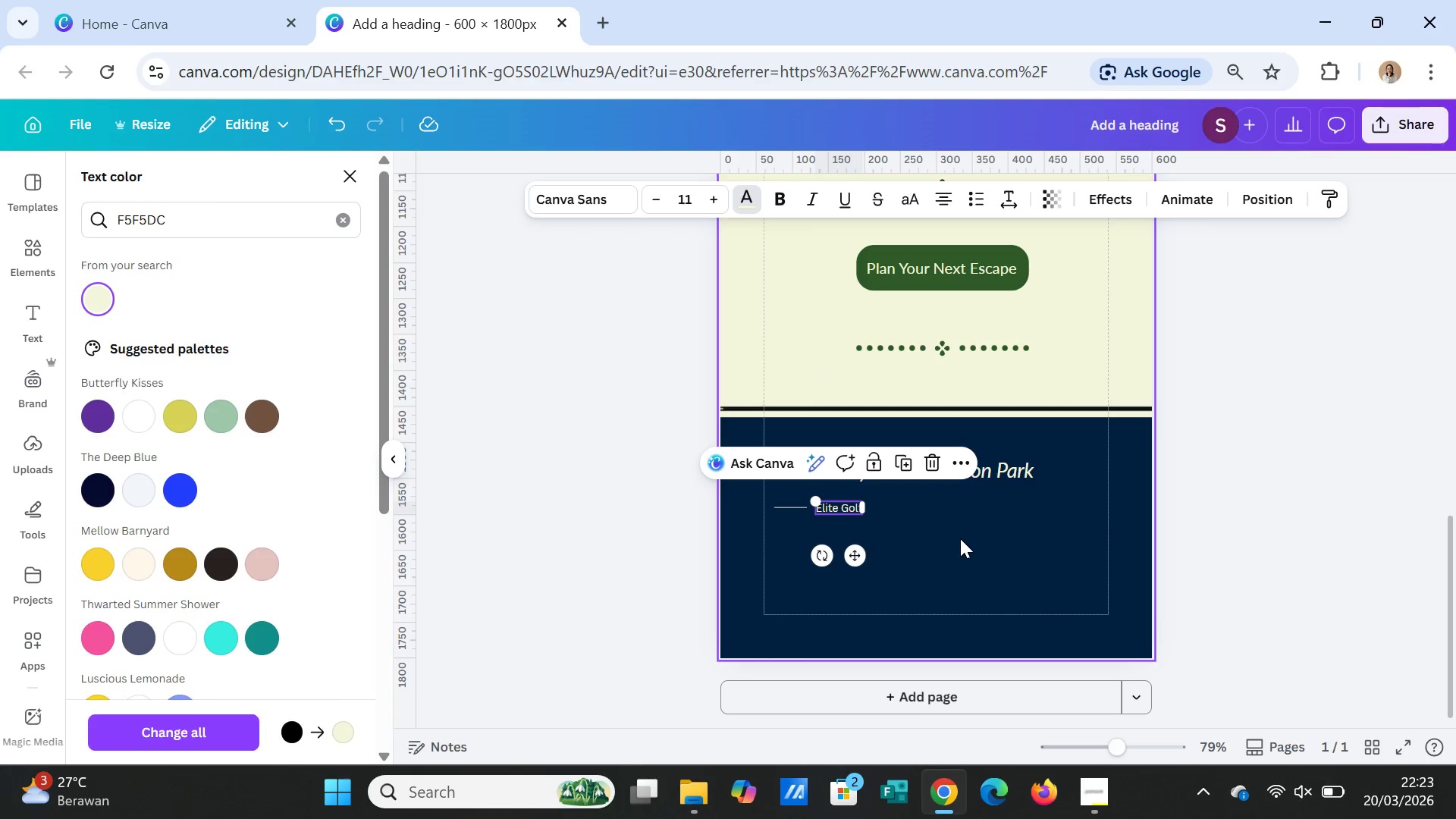 
left_click([960, 538])
 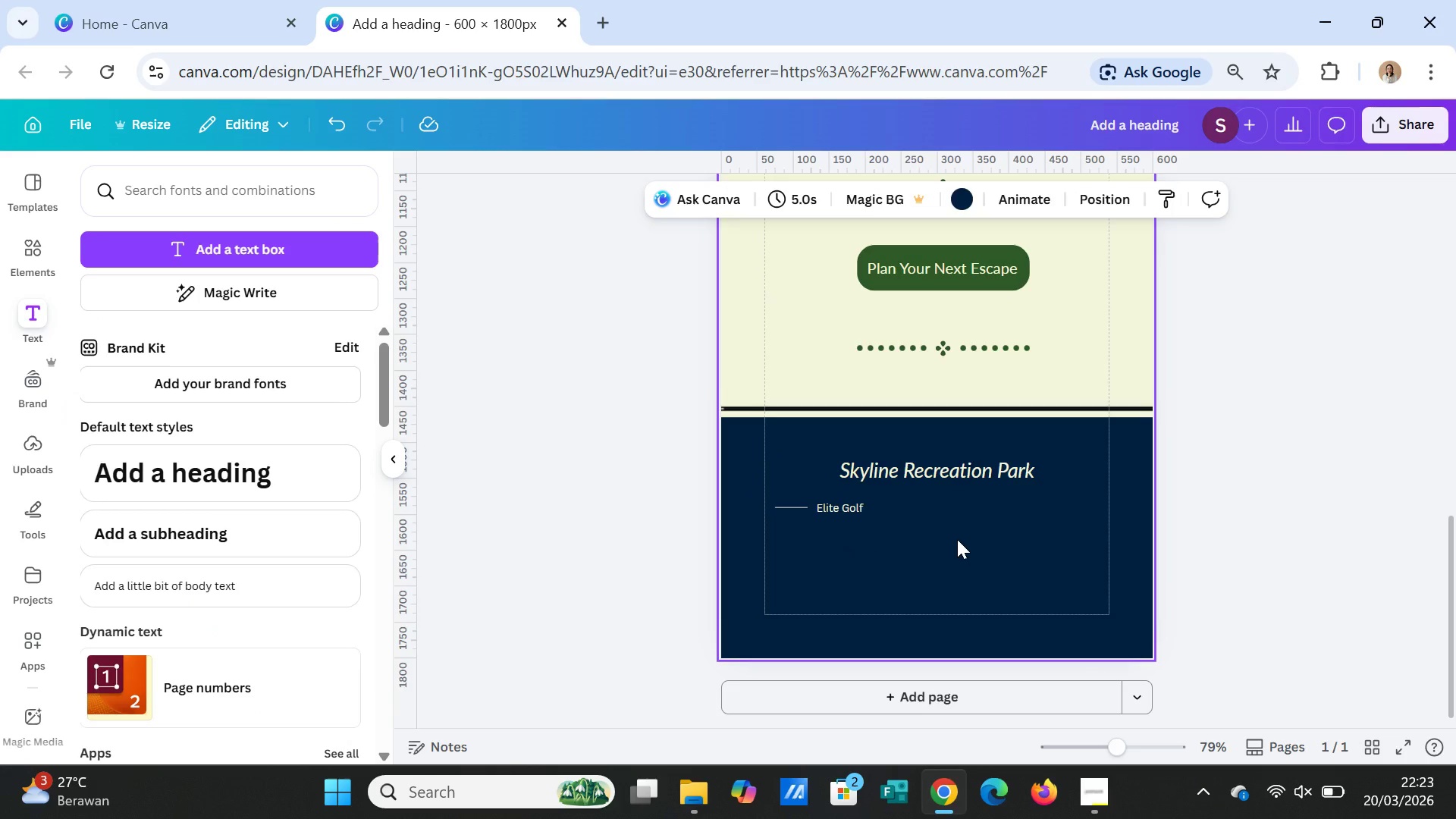 
wait(8.41)
 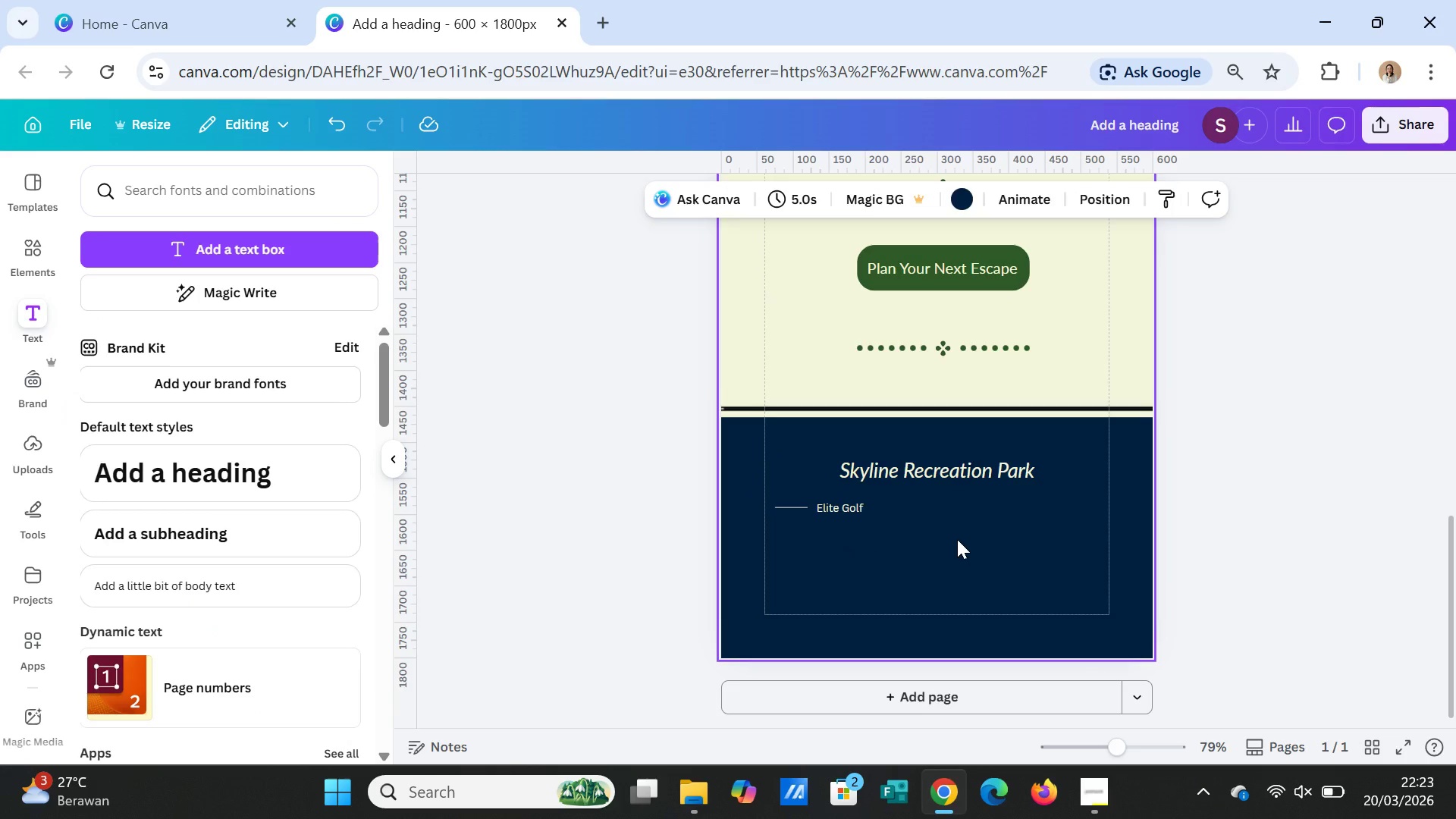 
left_click([780, 507])
 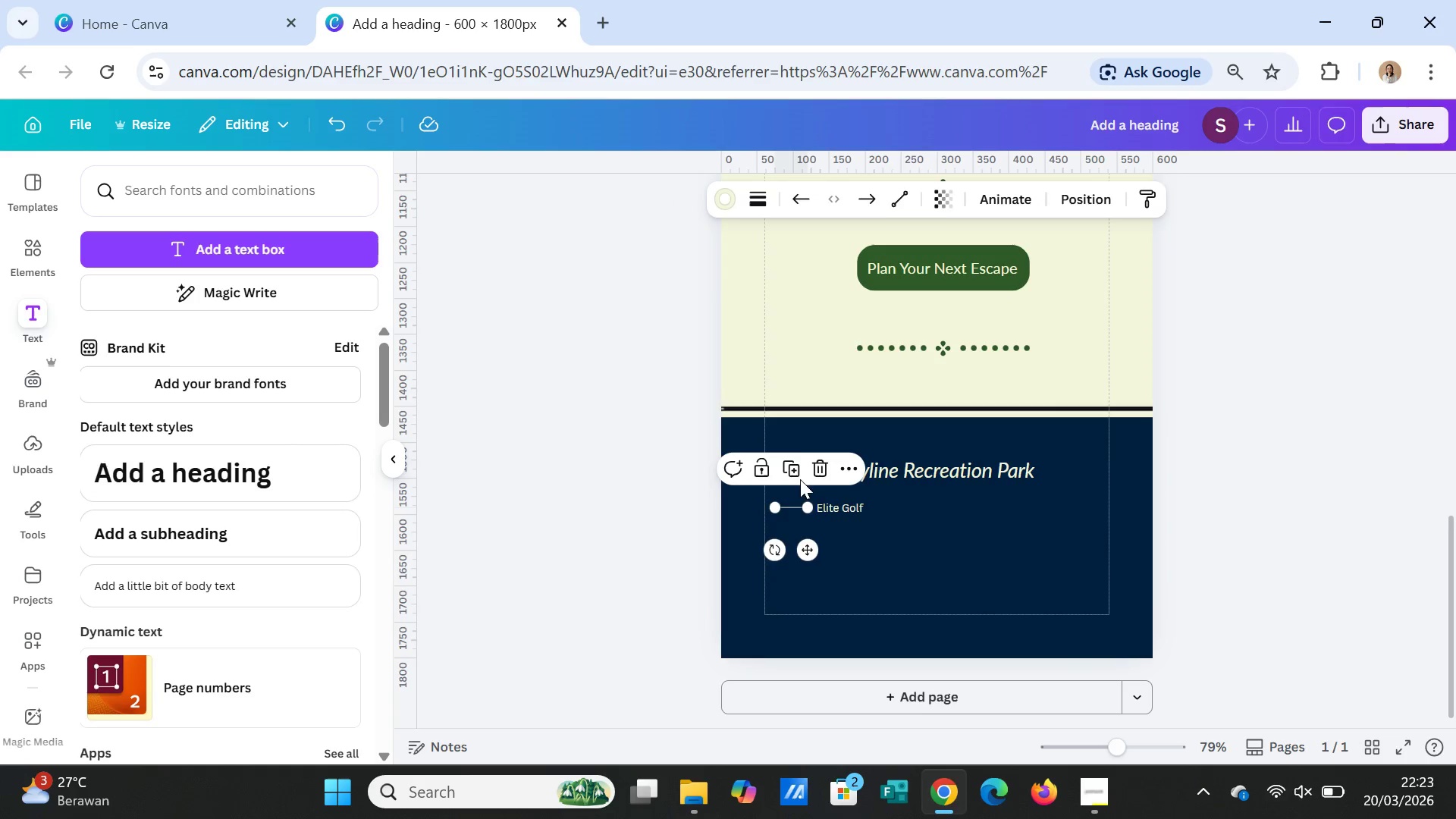 
left_click([794, 473])
 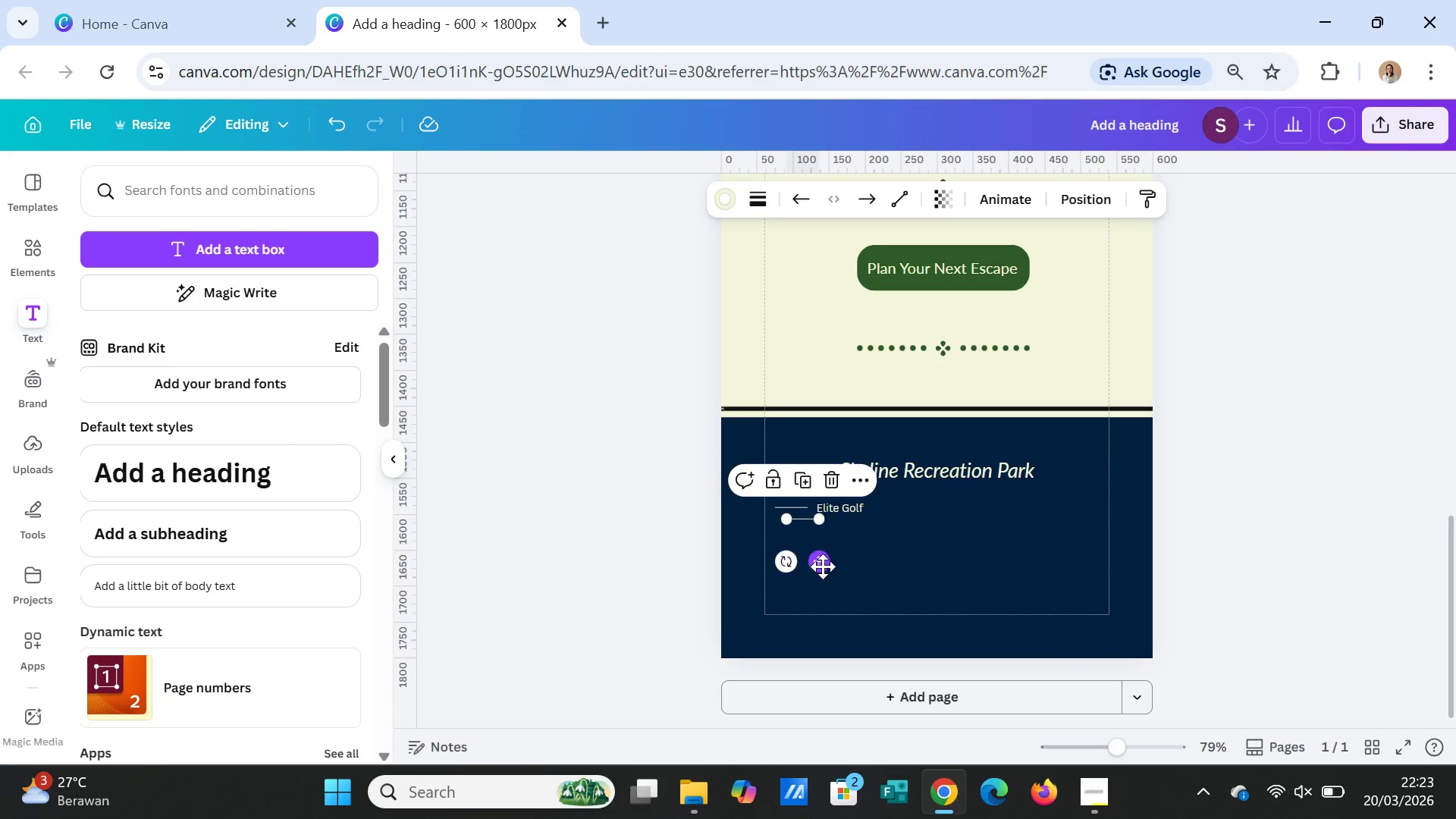 
left_click_drag(start_coordinate=[823, 566], to_coordinate=[921, 576])
 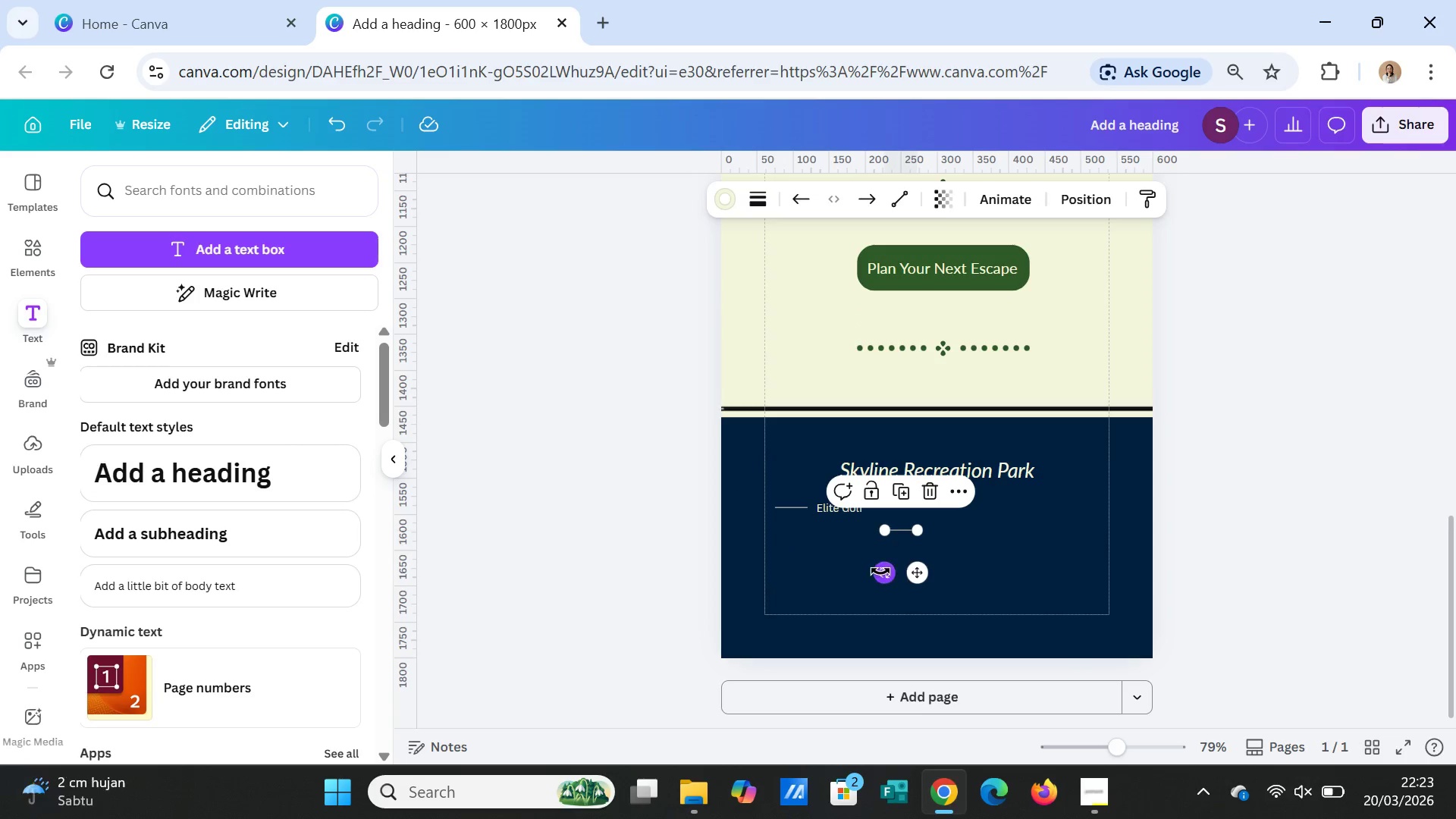 
left_click_drag(start_coordinate=[880, 571], to_coordinate=[932, 531])
 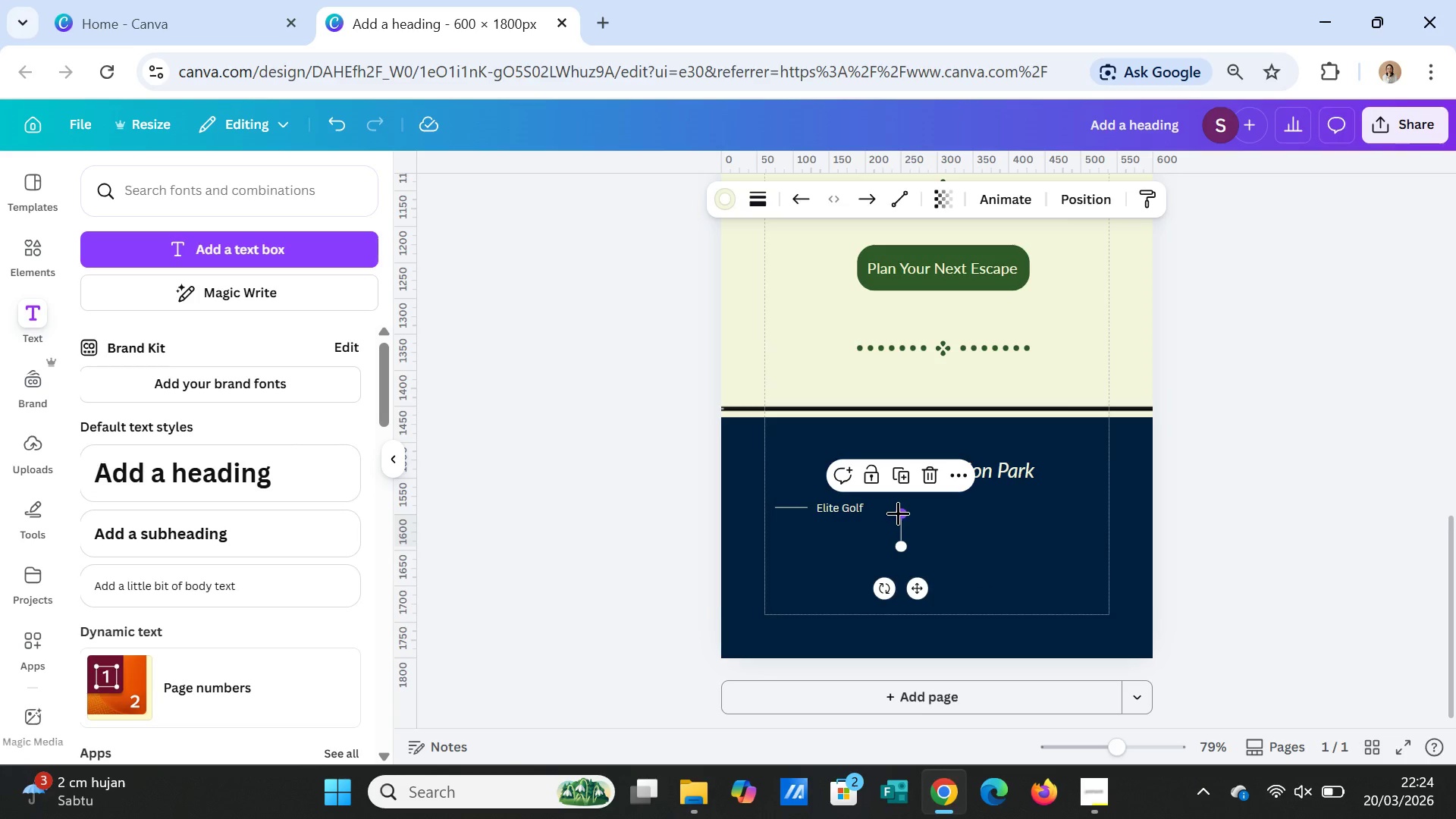 
left_click_drag(start_coordinate=[898, 513], to_coordinate=[899, 531])
 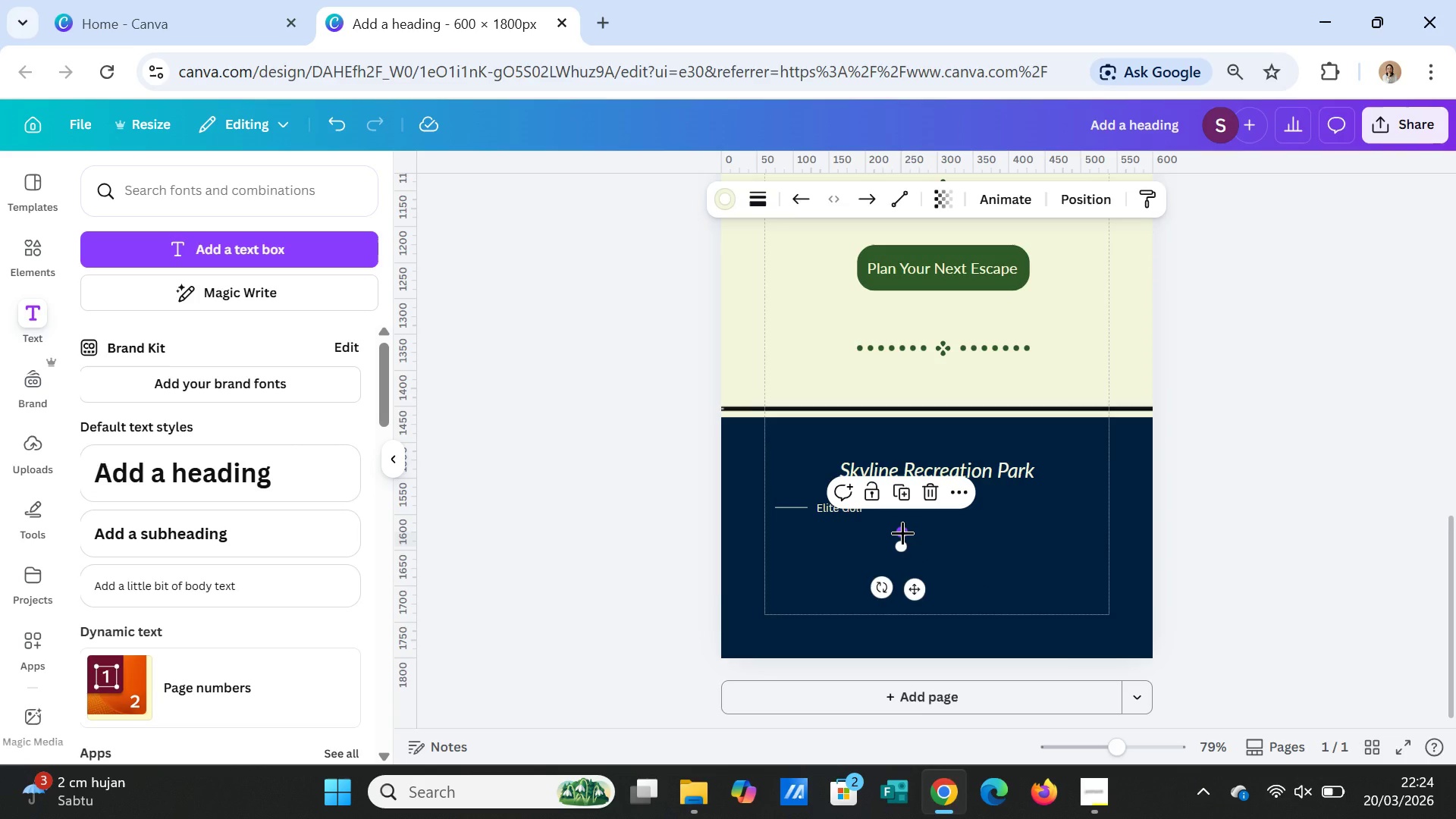 
left_click_drag(start_coordinate=[902, 532], to_coordinate=[901, 529])
 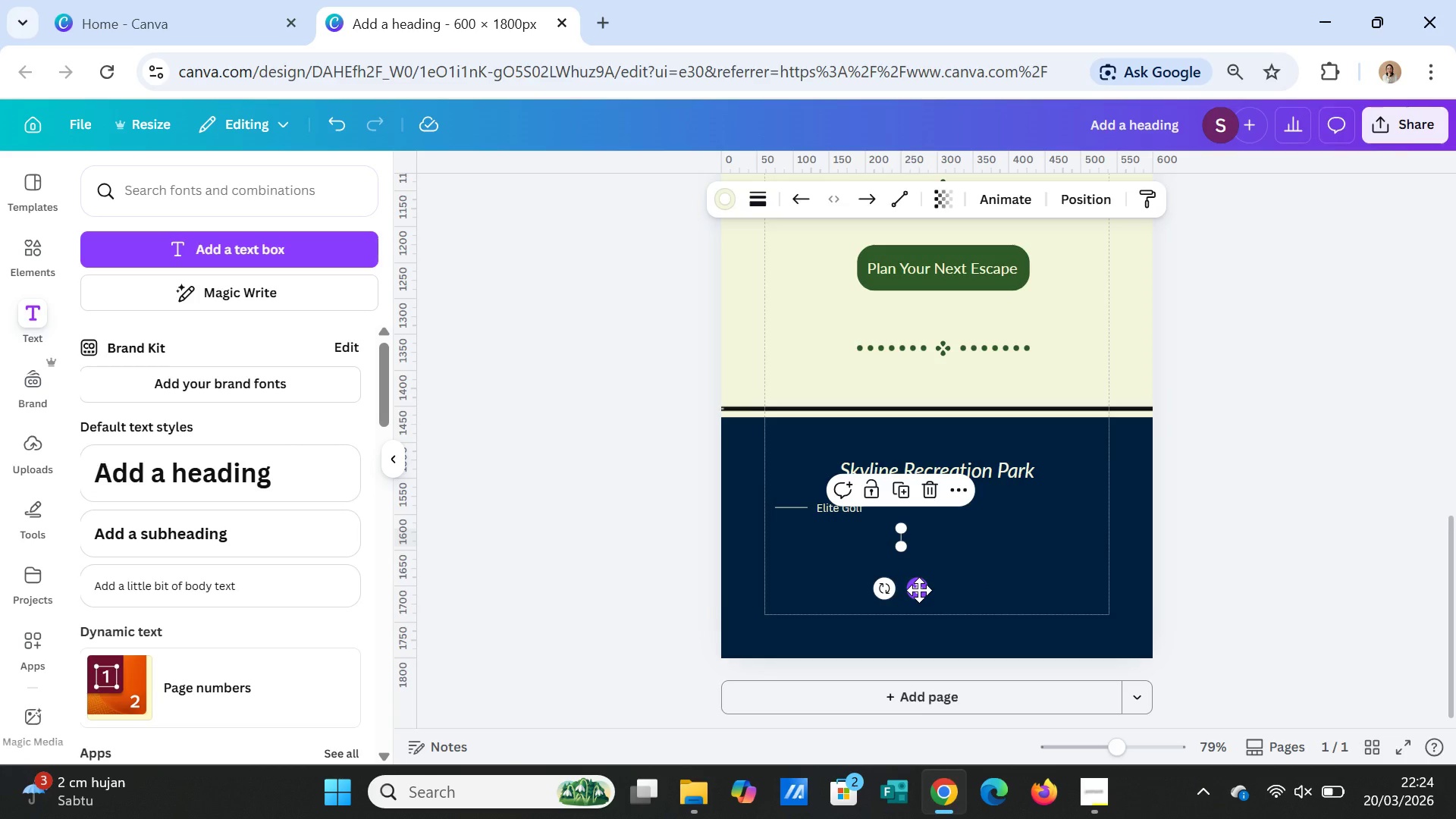 
left_click_drag(start_coordinate=[919, 590], to_coordinate=[898, 560])
 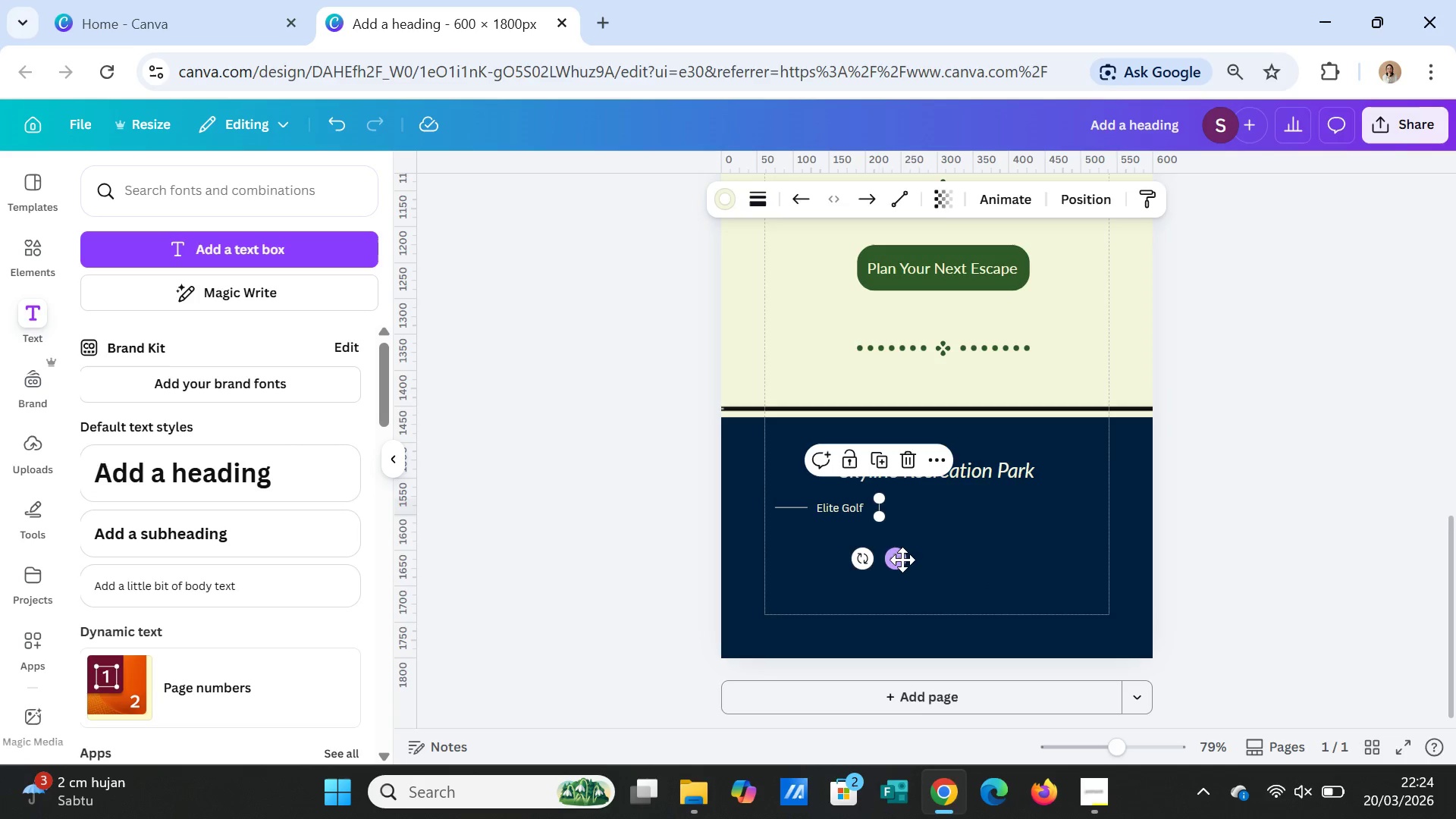 
left_click_drag(start_coordinate=[902, 560], to_coordinate=[897, 560])
 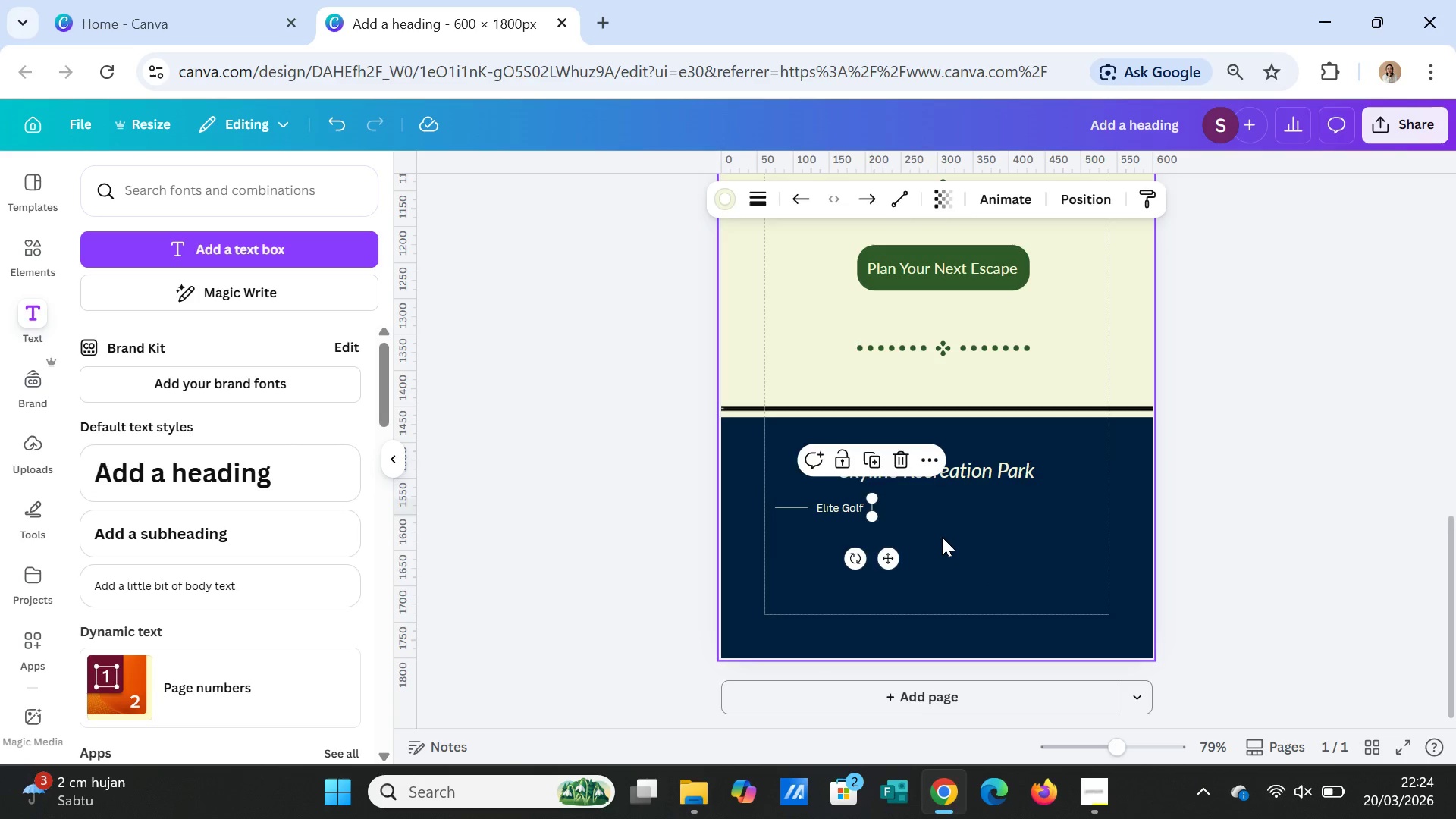 
left_click([942, 537])
 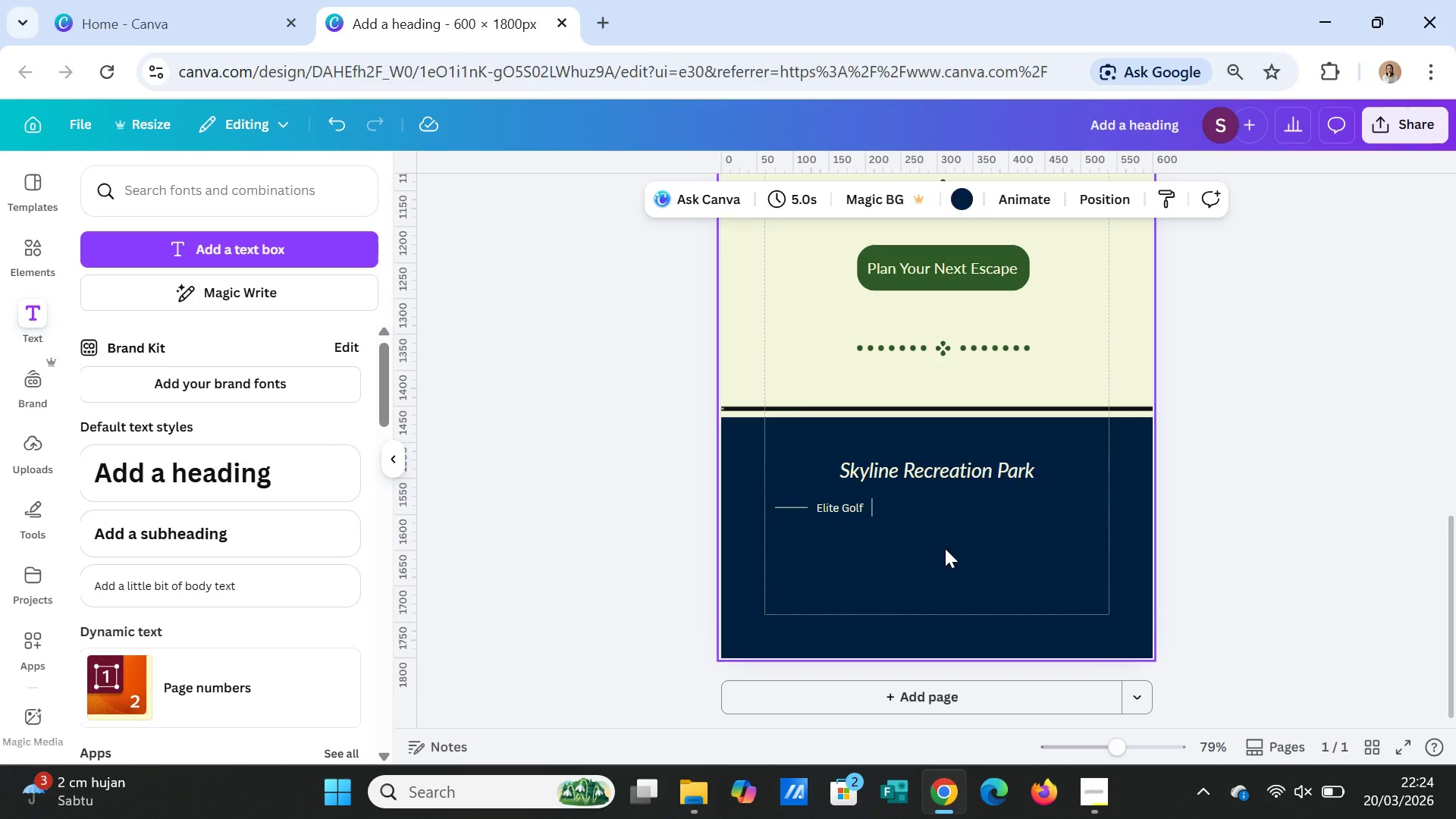 
wait(6.03)
 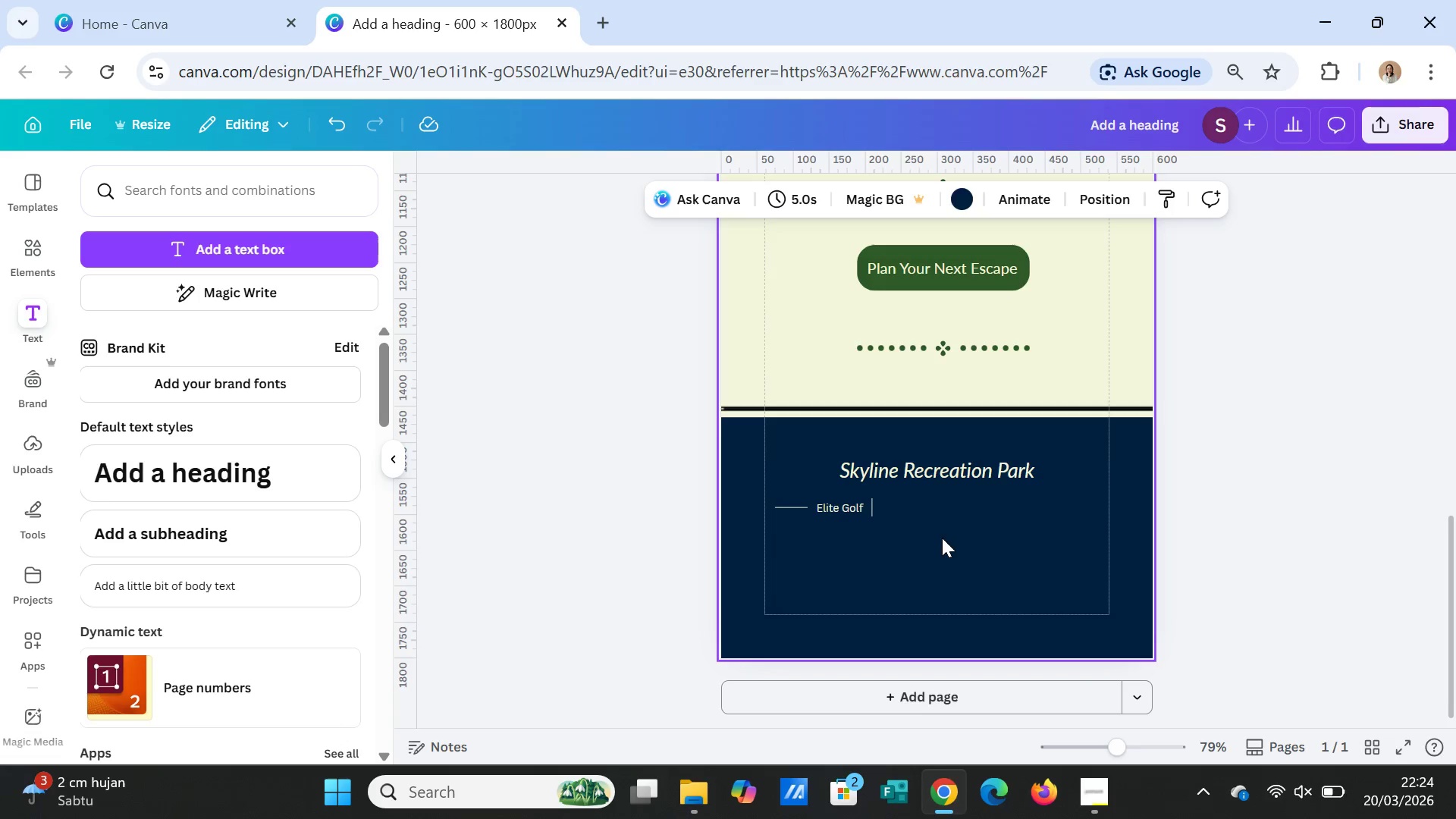 
left_click([841, 507])
 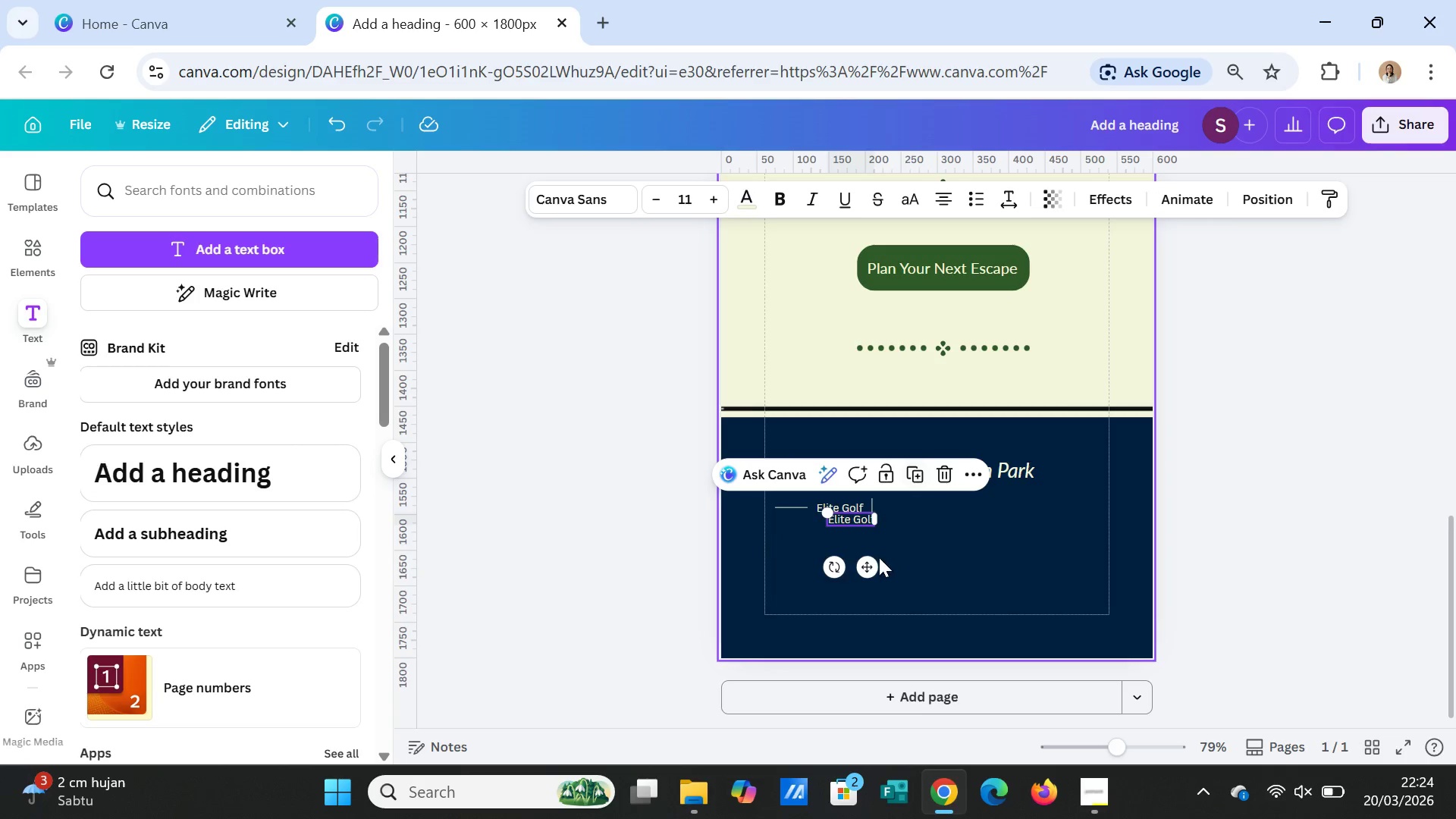 
left_click_drag(start_coordinate=[870, 568], to_coordinate=[933, 557])
 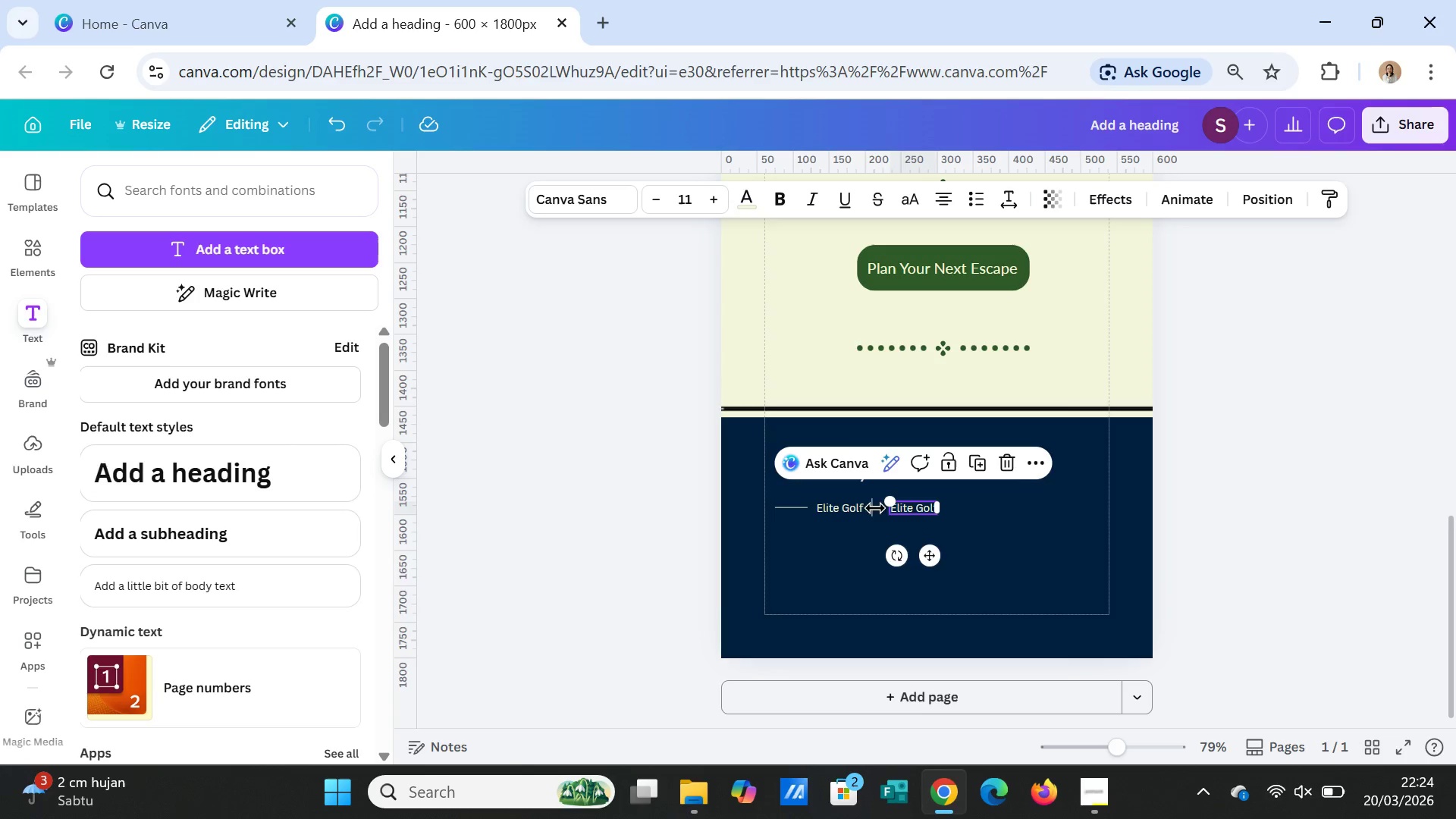 
left_click([871, 508])
 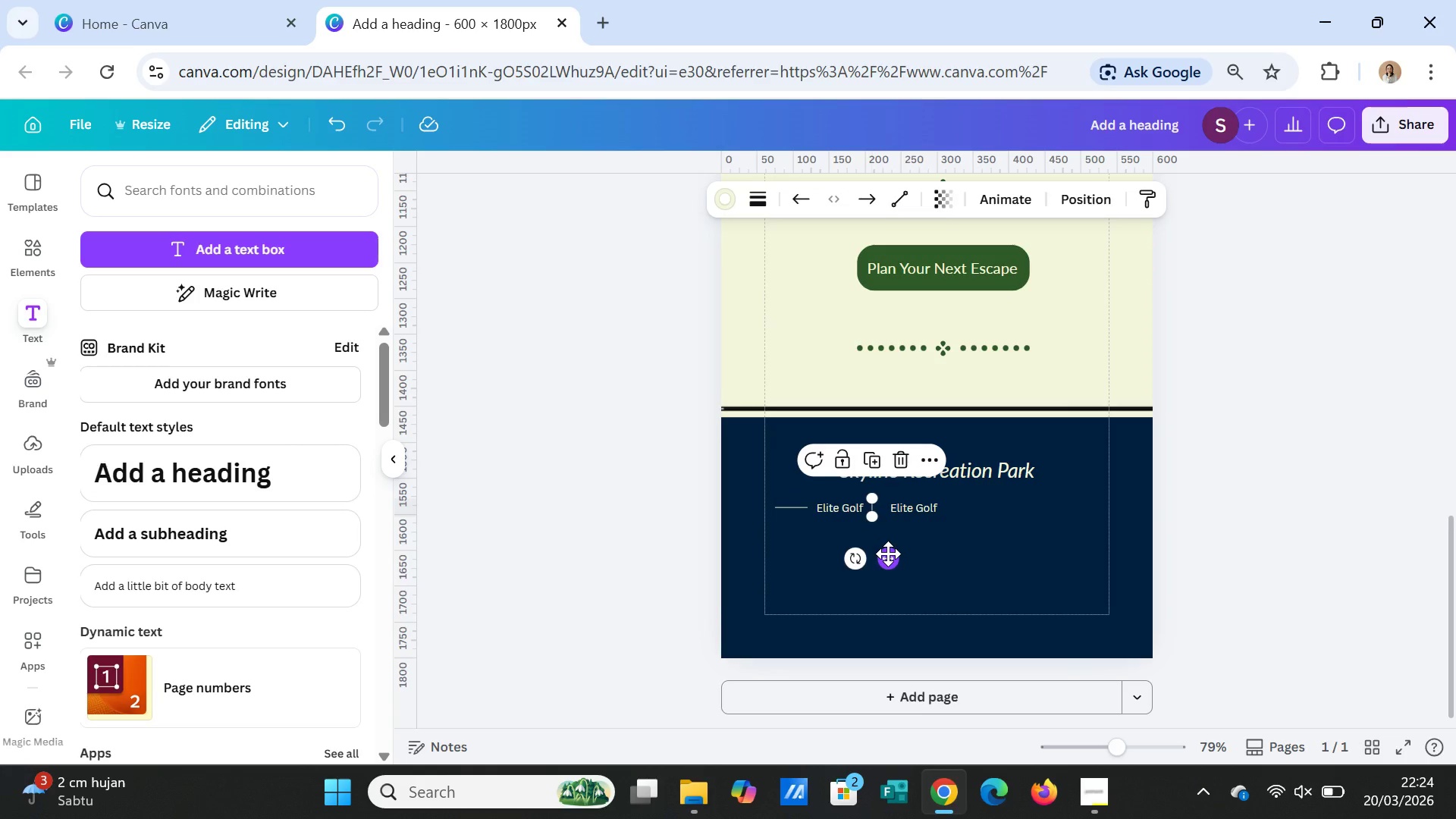 
left_click_drag(start_coordinate=[889, 554], to_coordinate=[894, 554])
 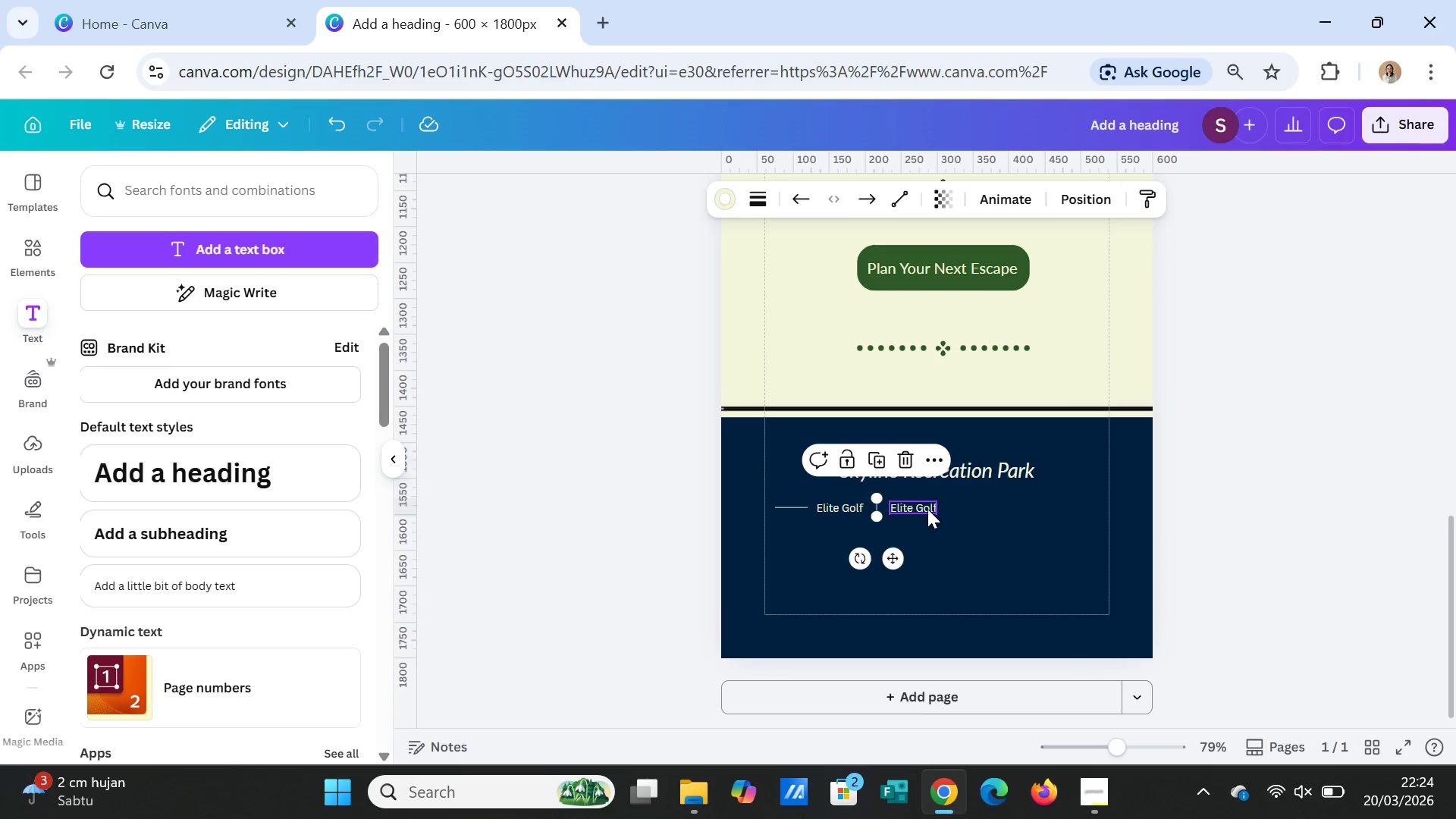 
double_click([927, 509])
 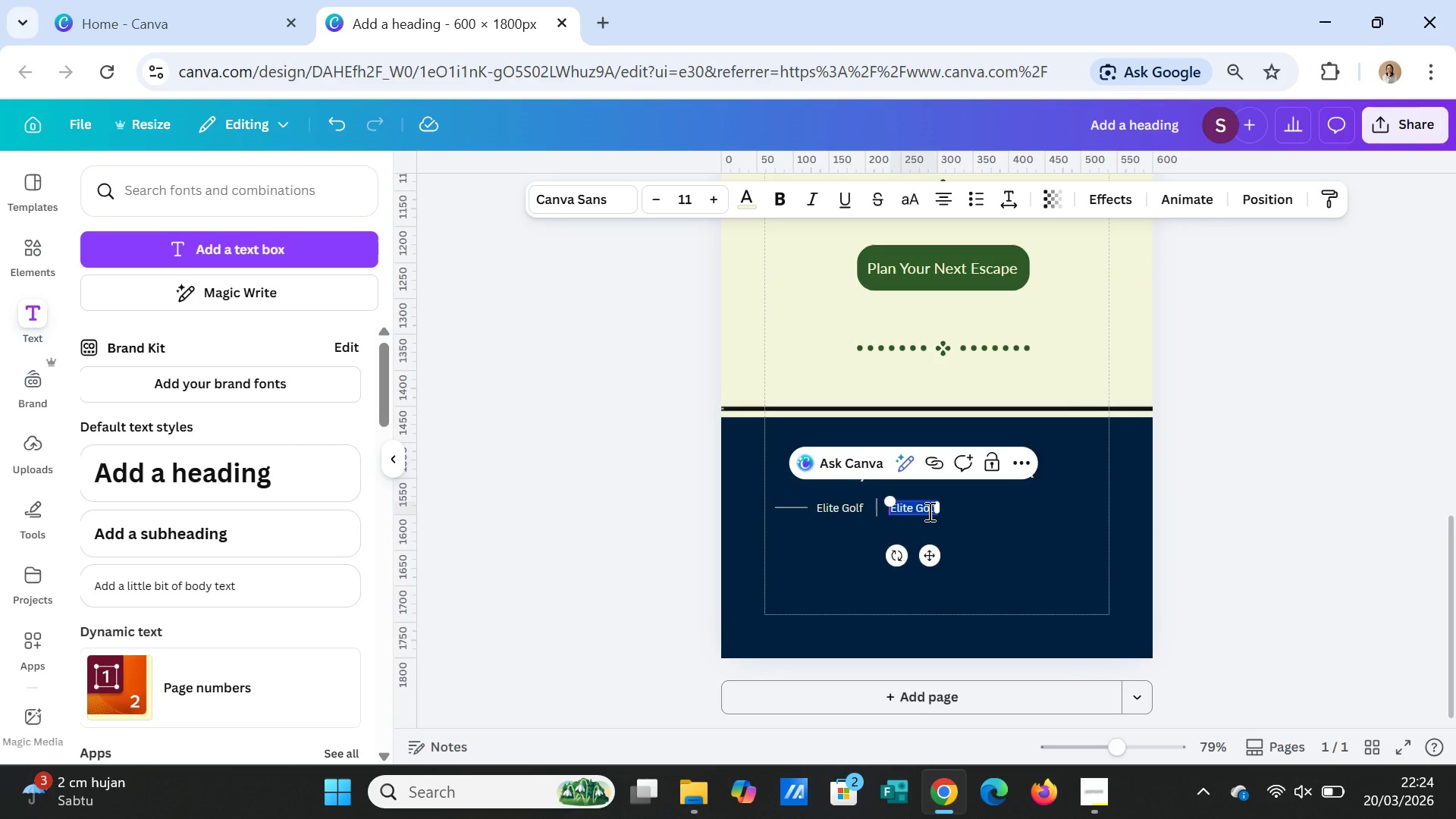 
type(Tennis)
 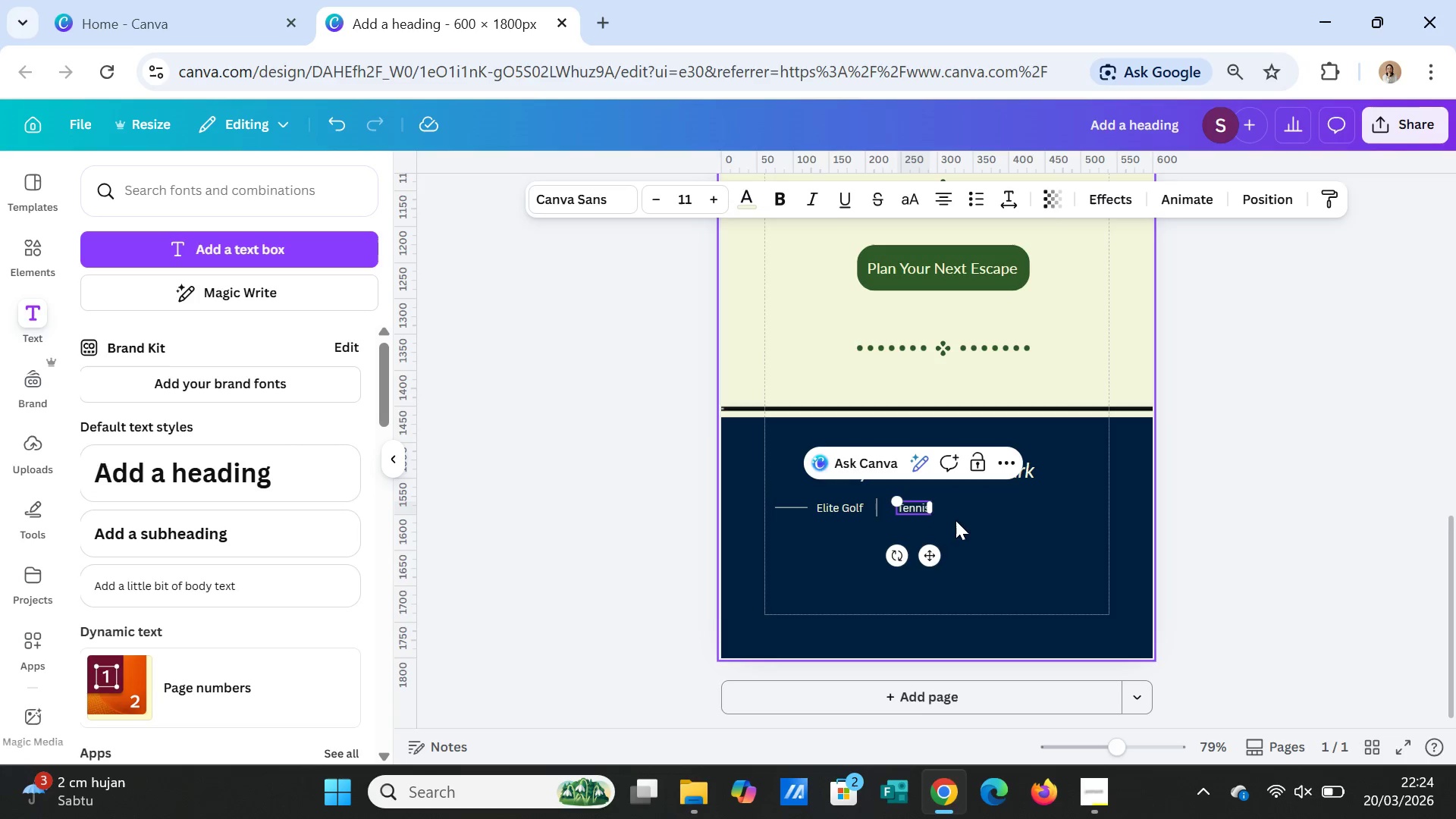 
left_click([961, 519])
 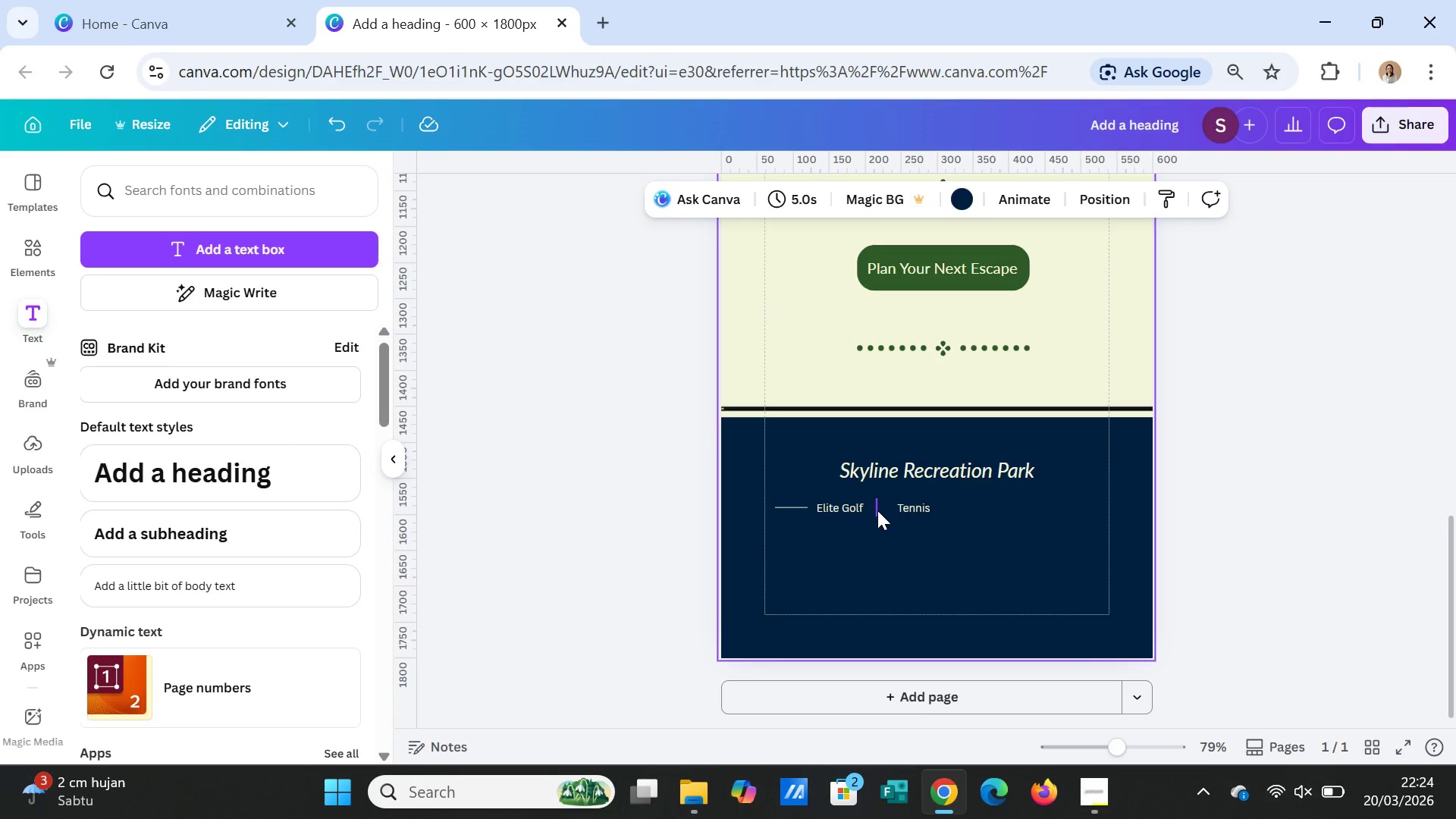 
left_click([875, 509])
 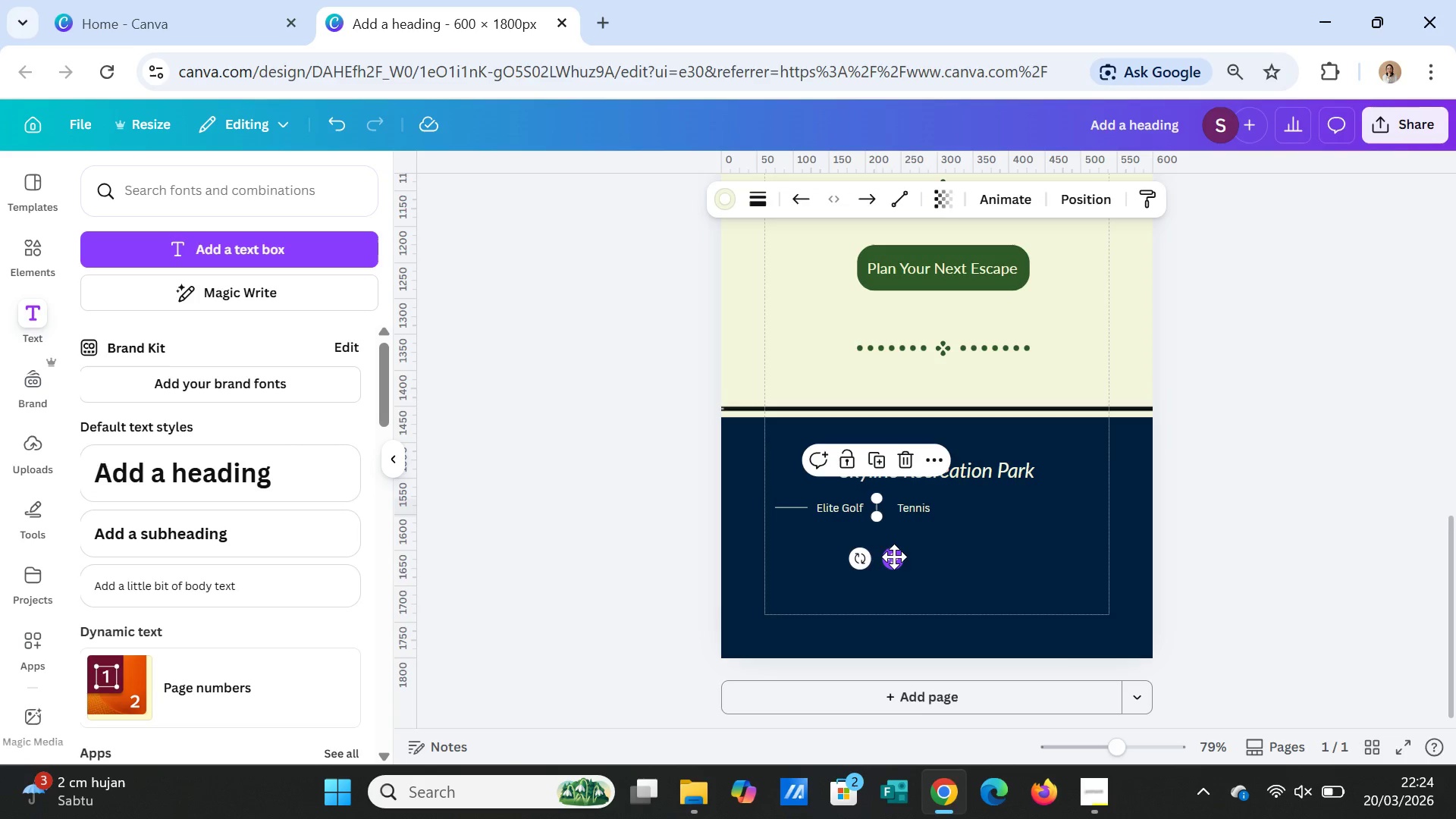 
left_click_drag(start_coordinate=[894, 557], to_coordinate=[902, 557])
 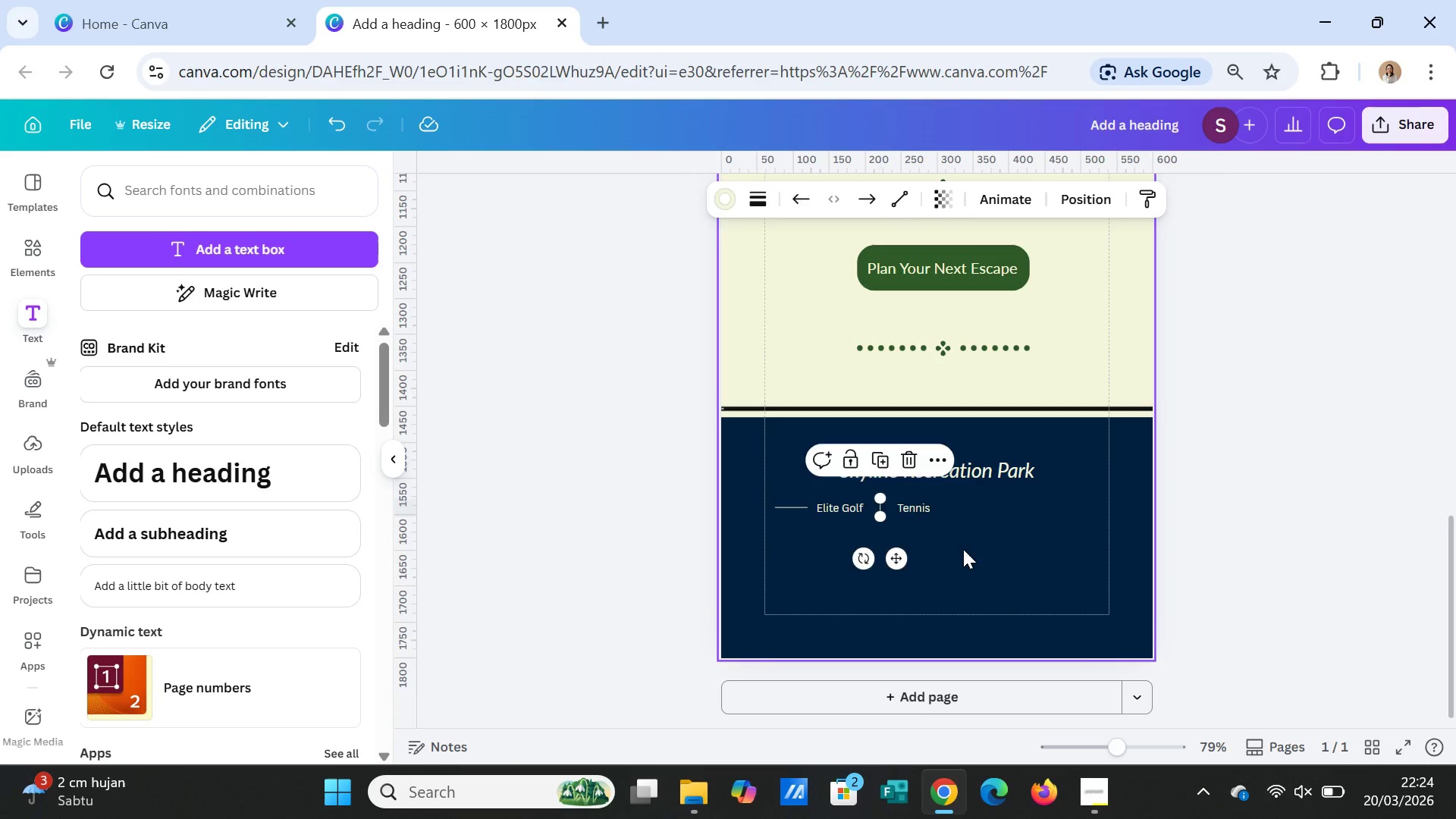 
left_click([963, 549])
 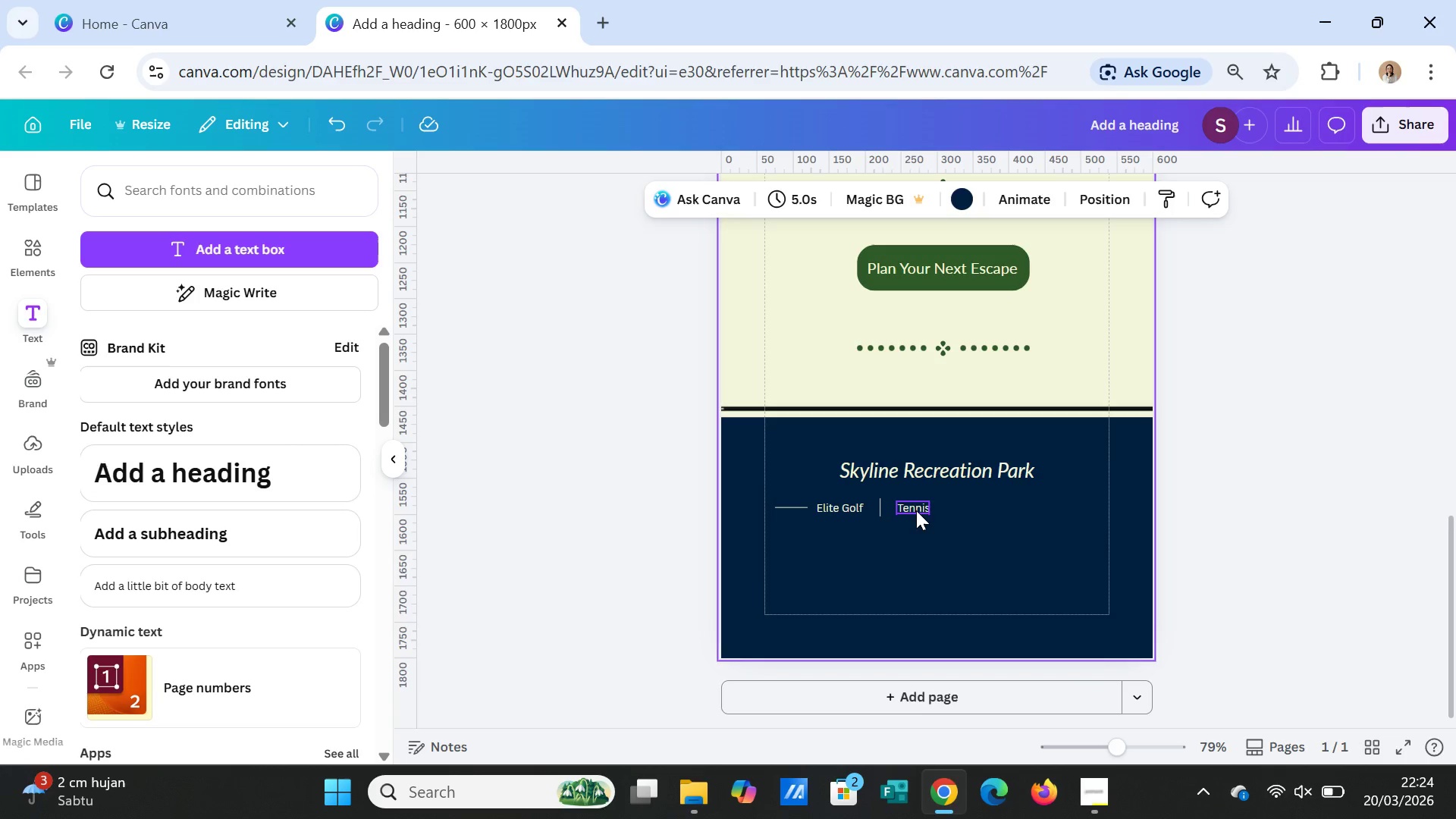 
left_click([877, 507])
 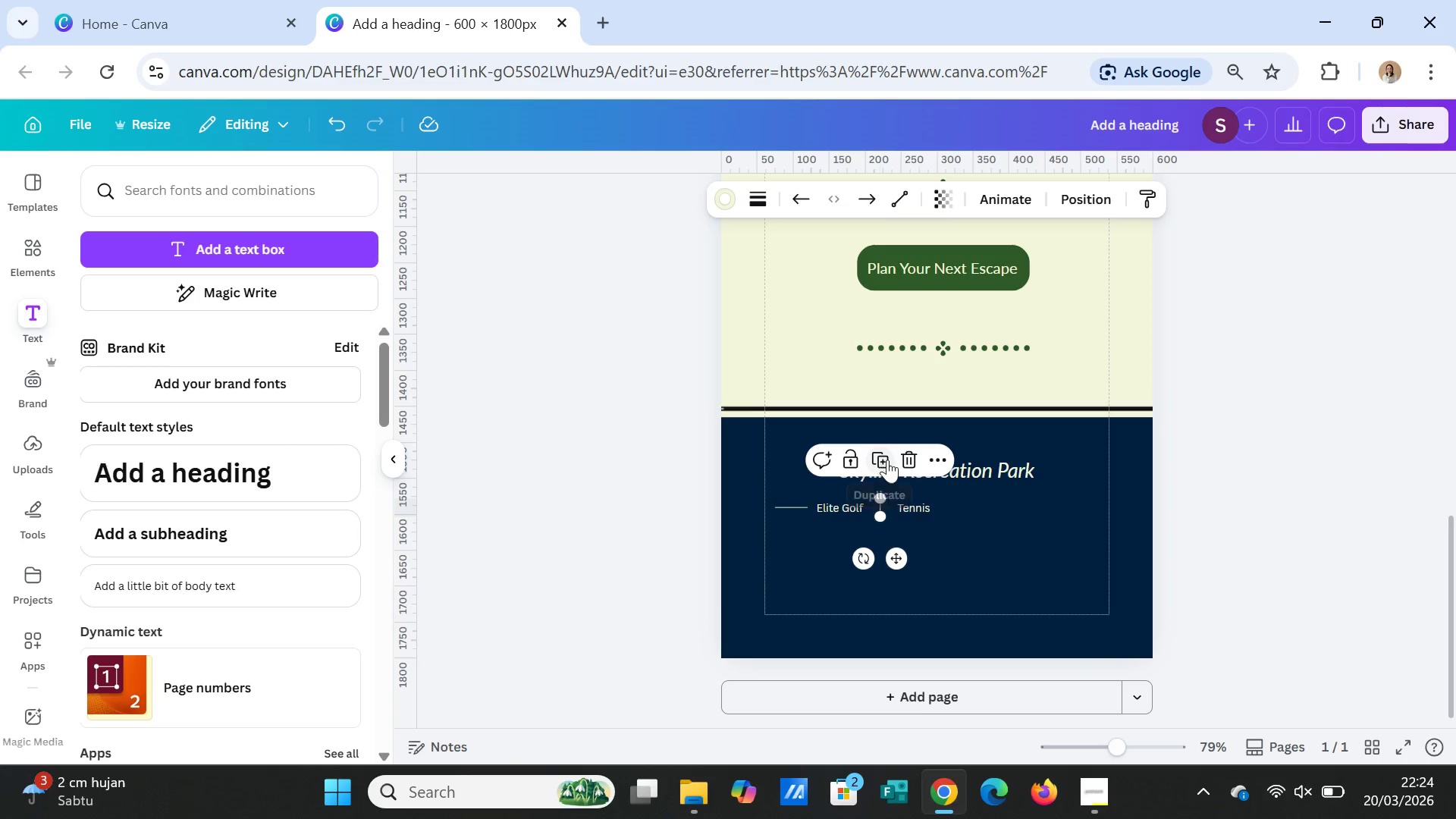 
left_click([880, 453])
 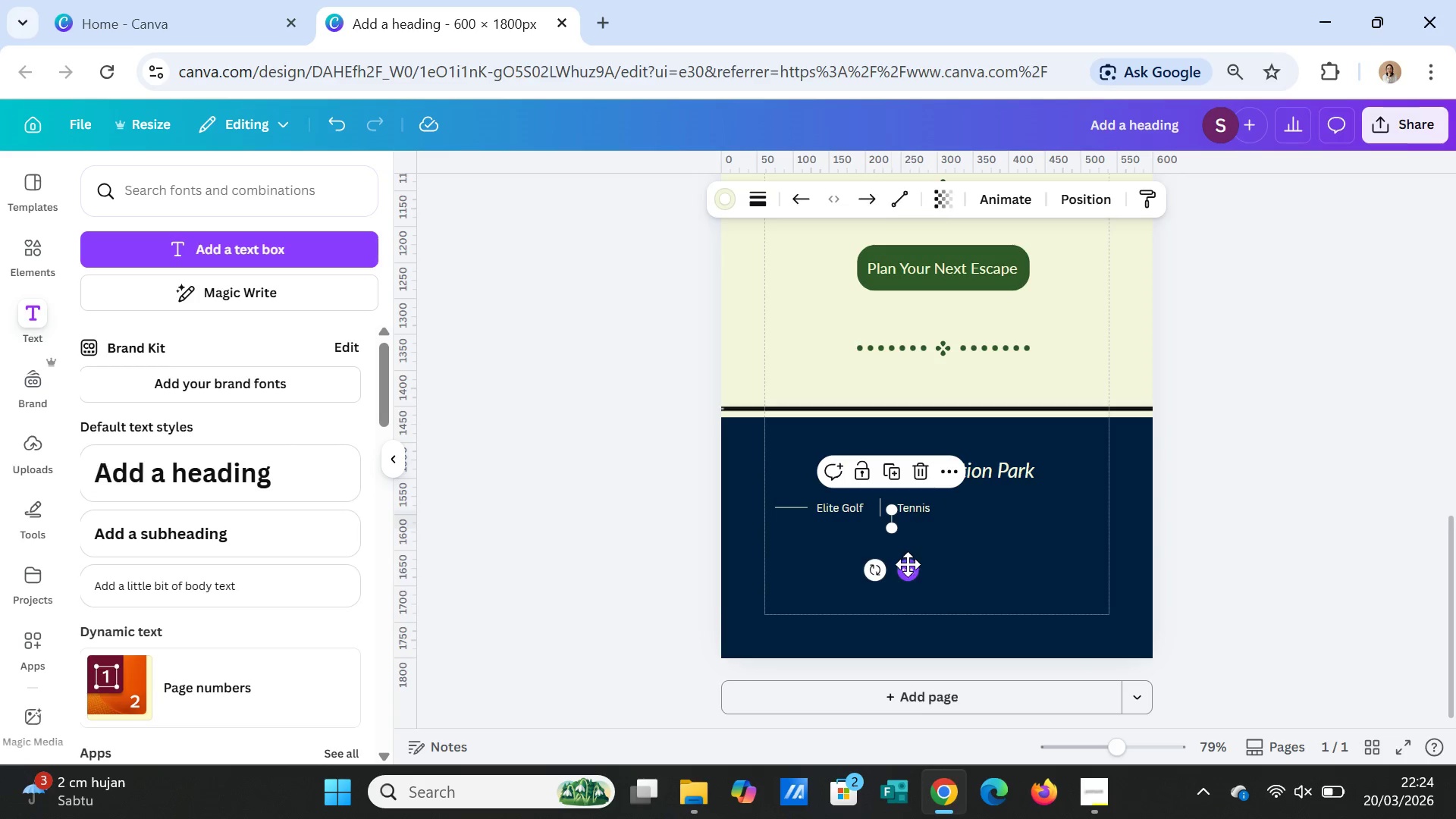 
left_click_drag(start_coordinate=[912, 571], to_coordinate=[981, 558])
 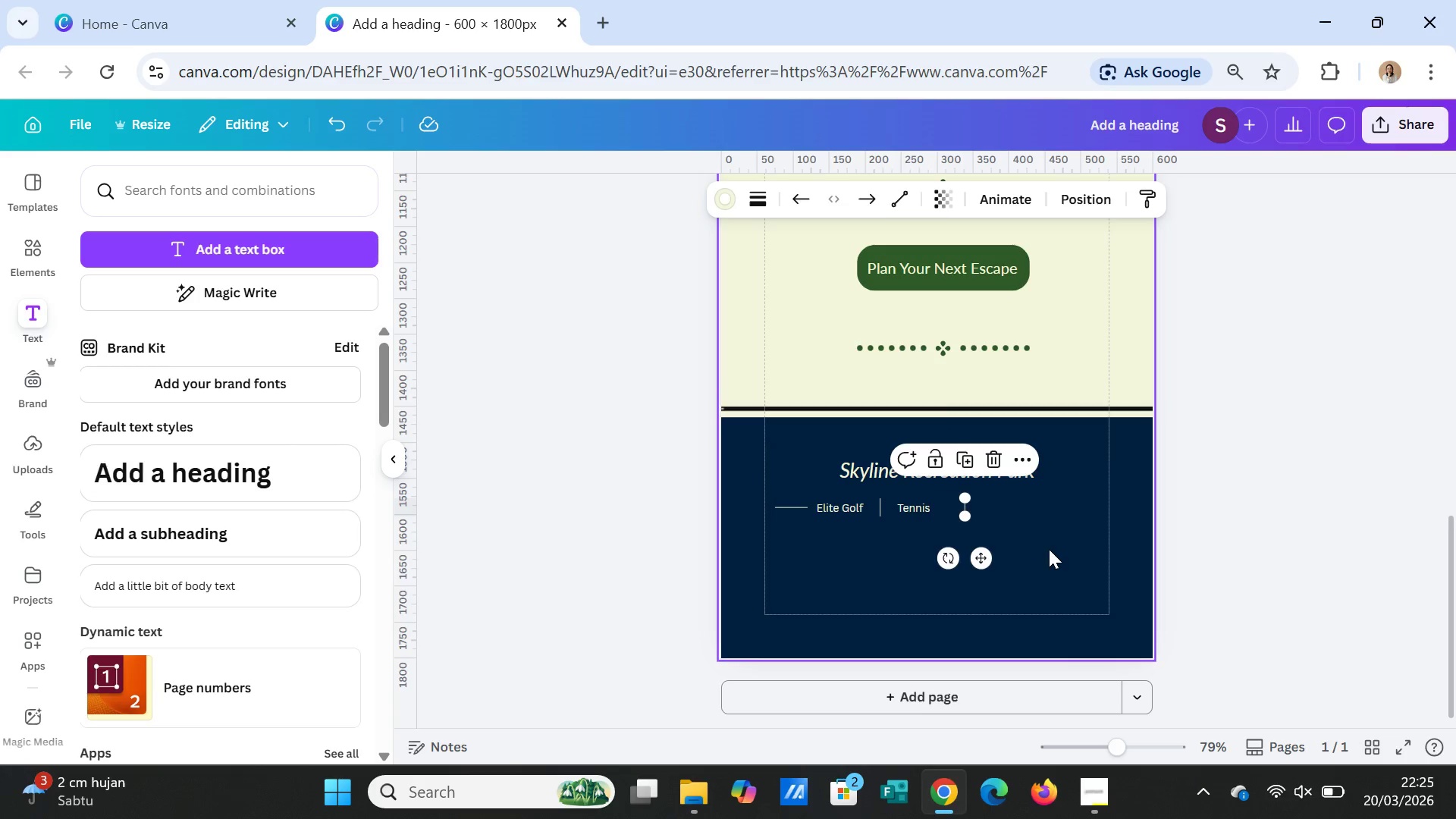 
left_click([1049, 549])
 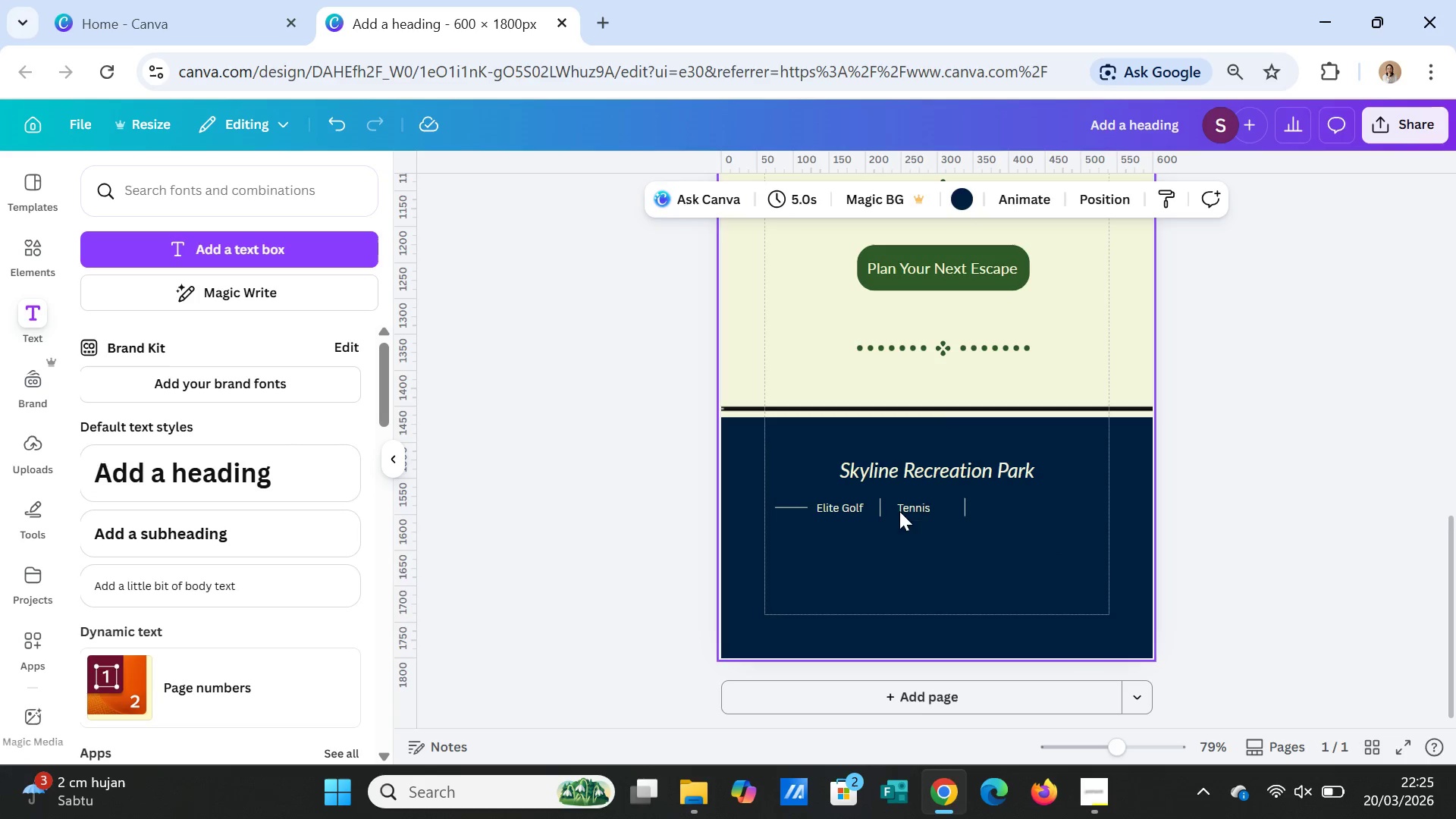 
left_click([904, 507])
 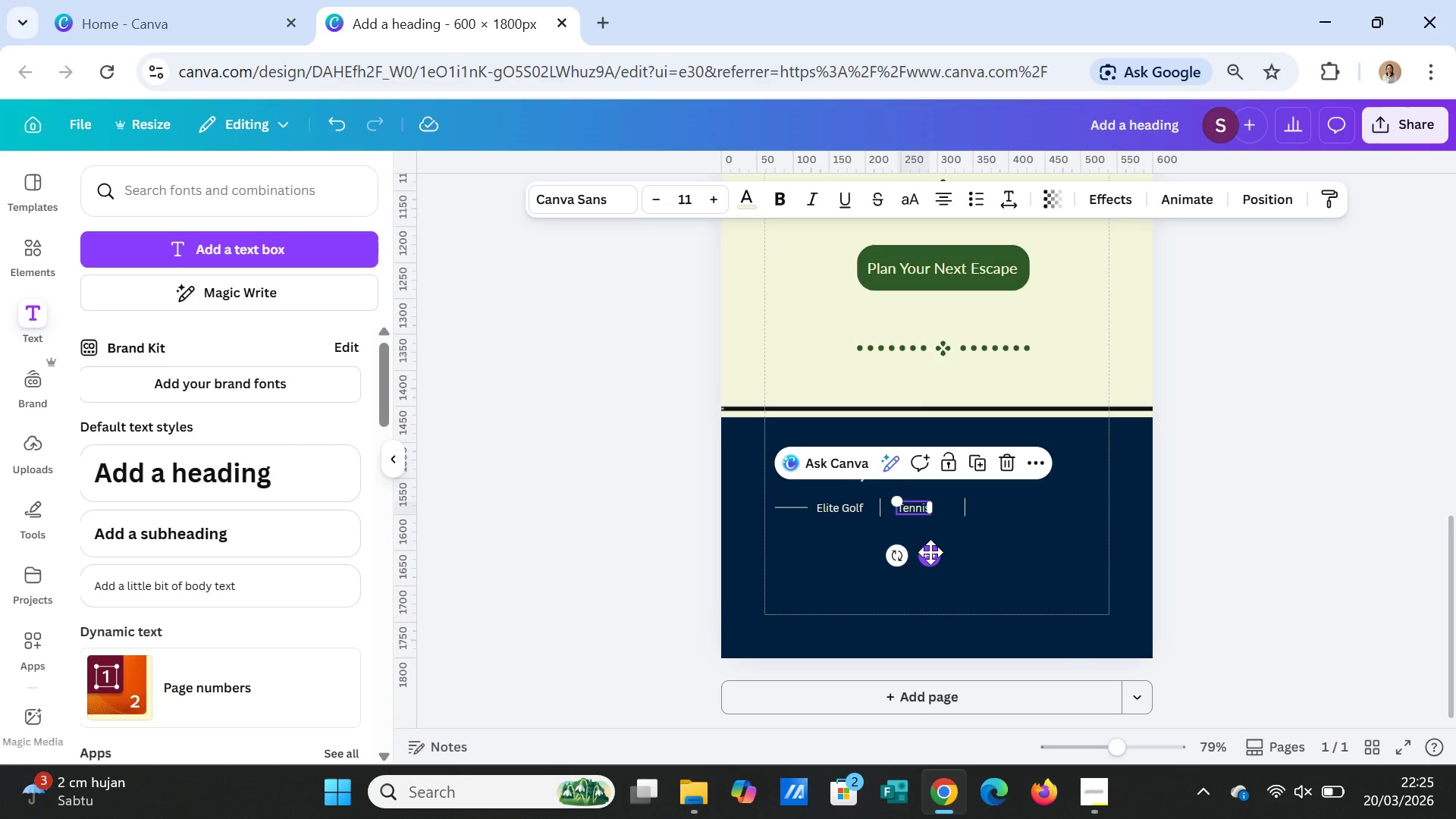 
left_click_drag(start_coordinate=[930, 552], to_coordinate=[939, 551])
 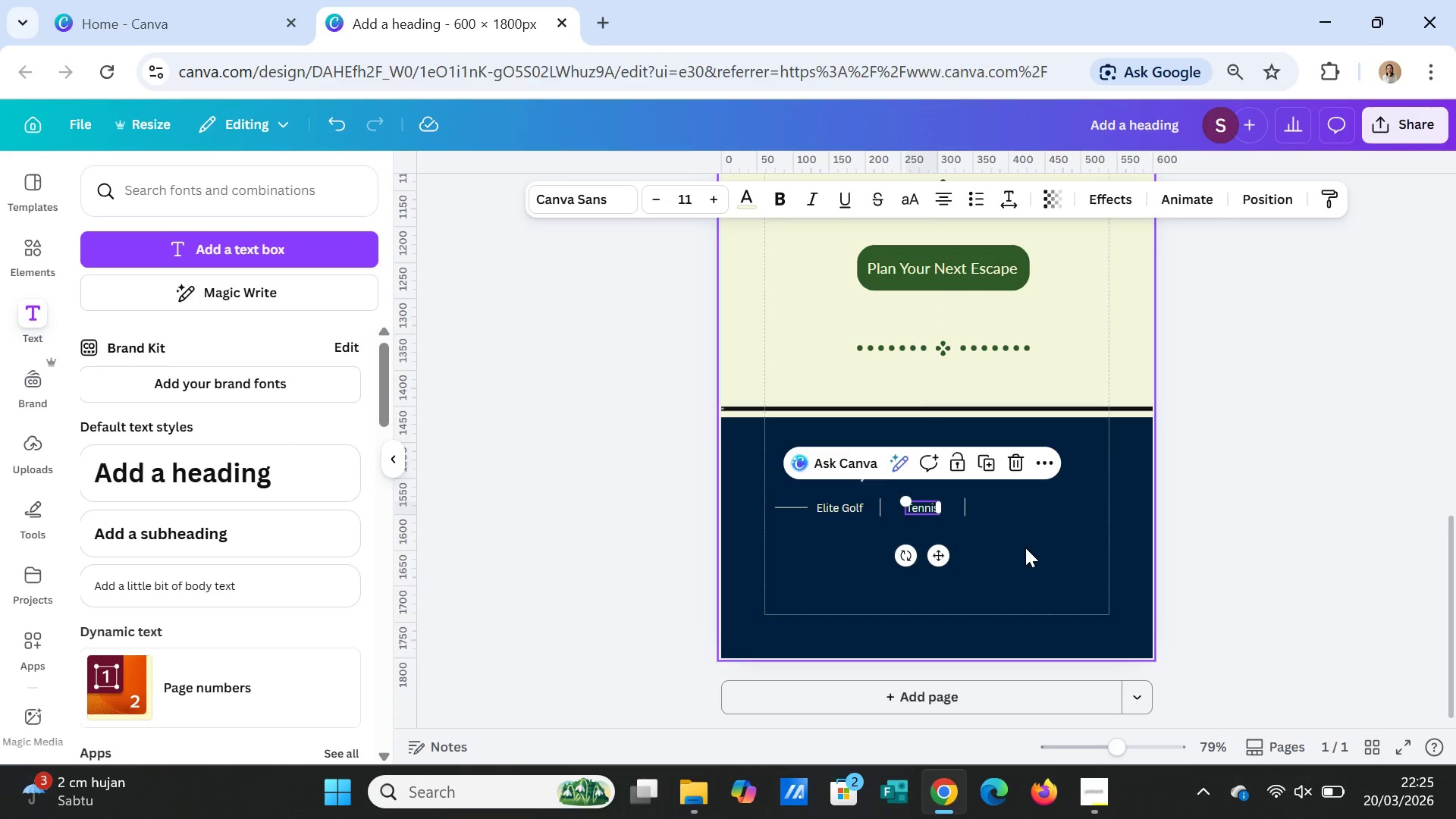 
left_click([1025, 548])
 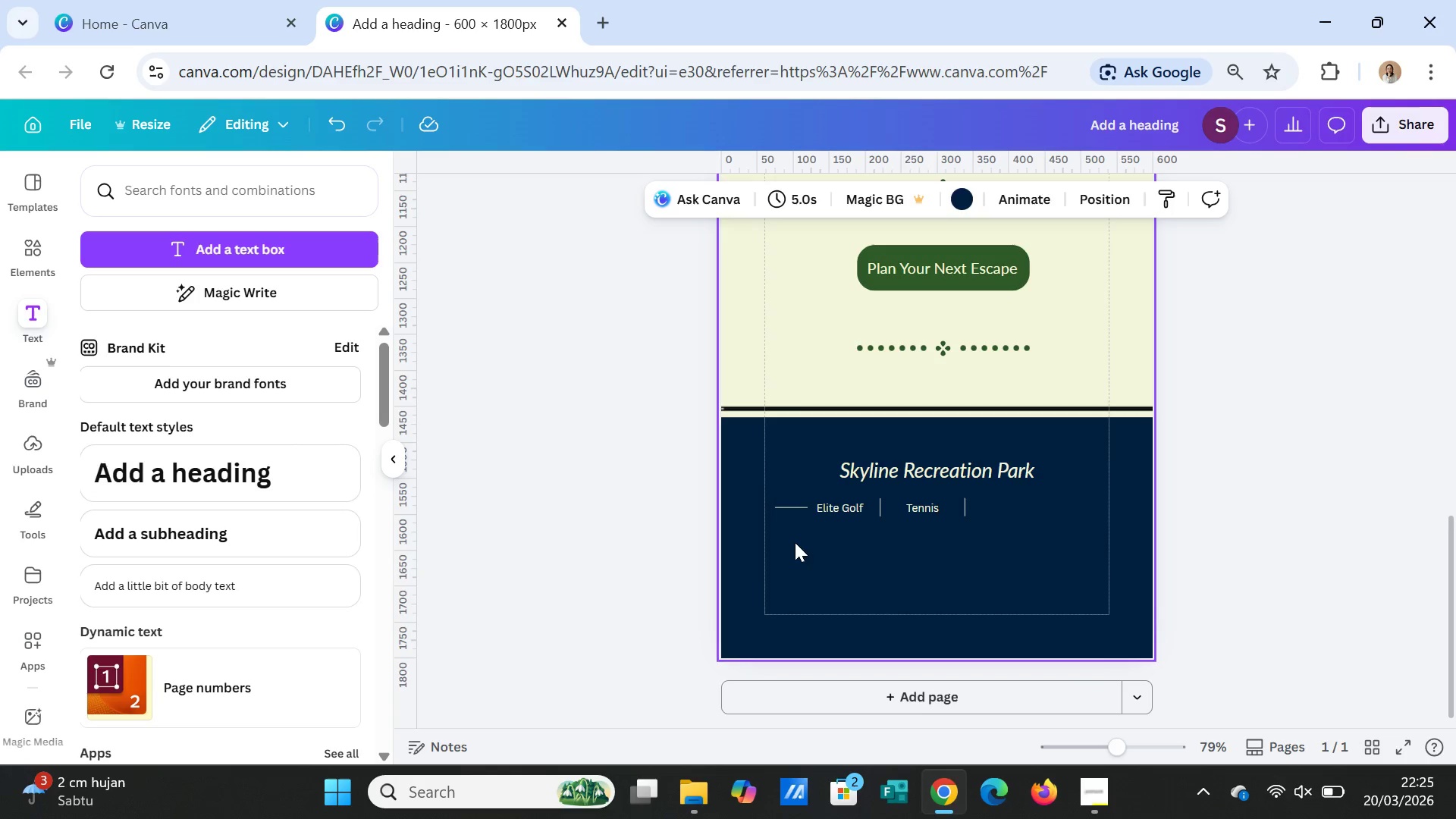 
left_click([826, 508])
 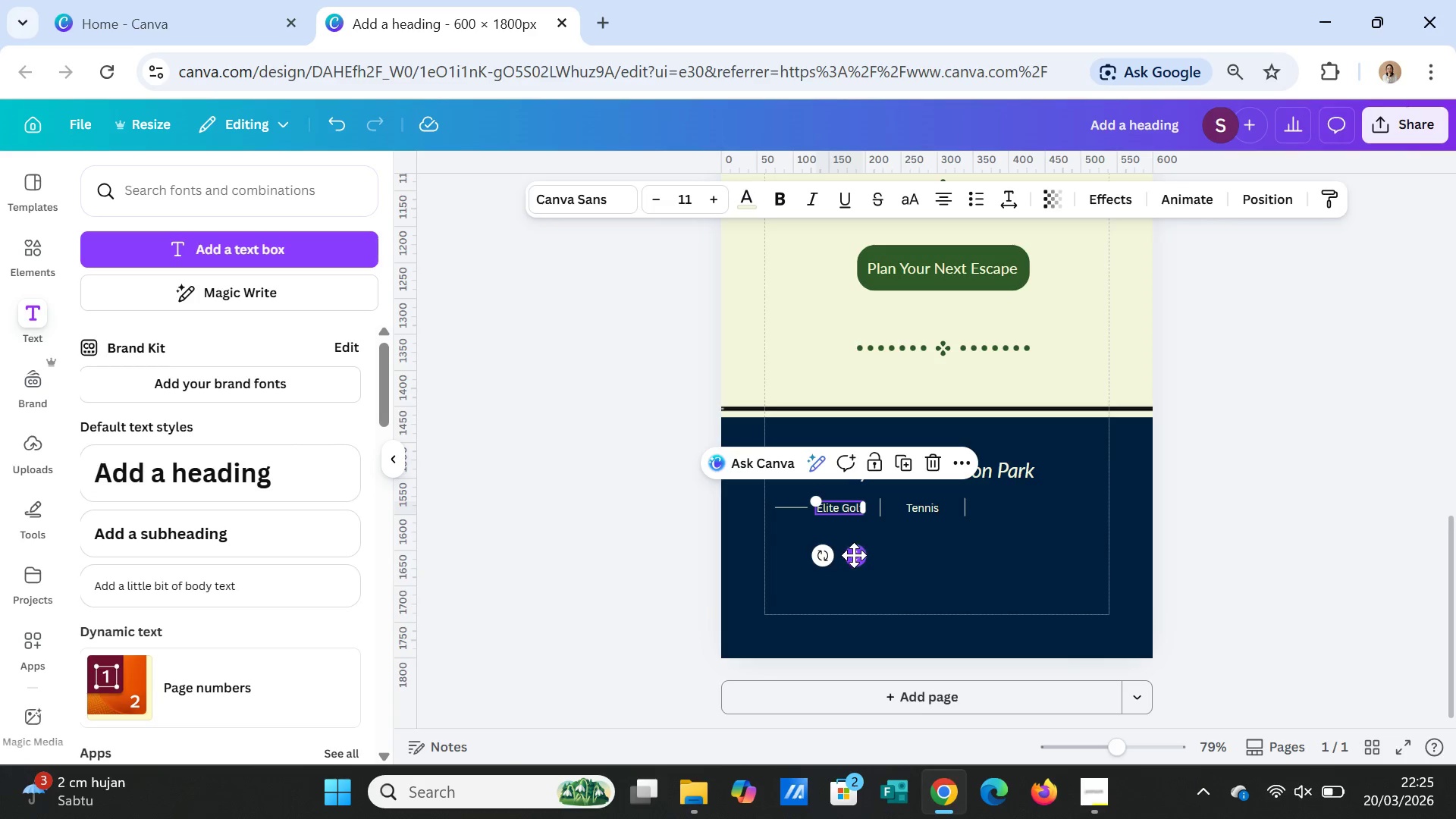 
left_click_drag(start_coordinate=[854, 555], to_coordinate=[863, 554])
 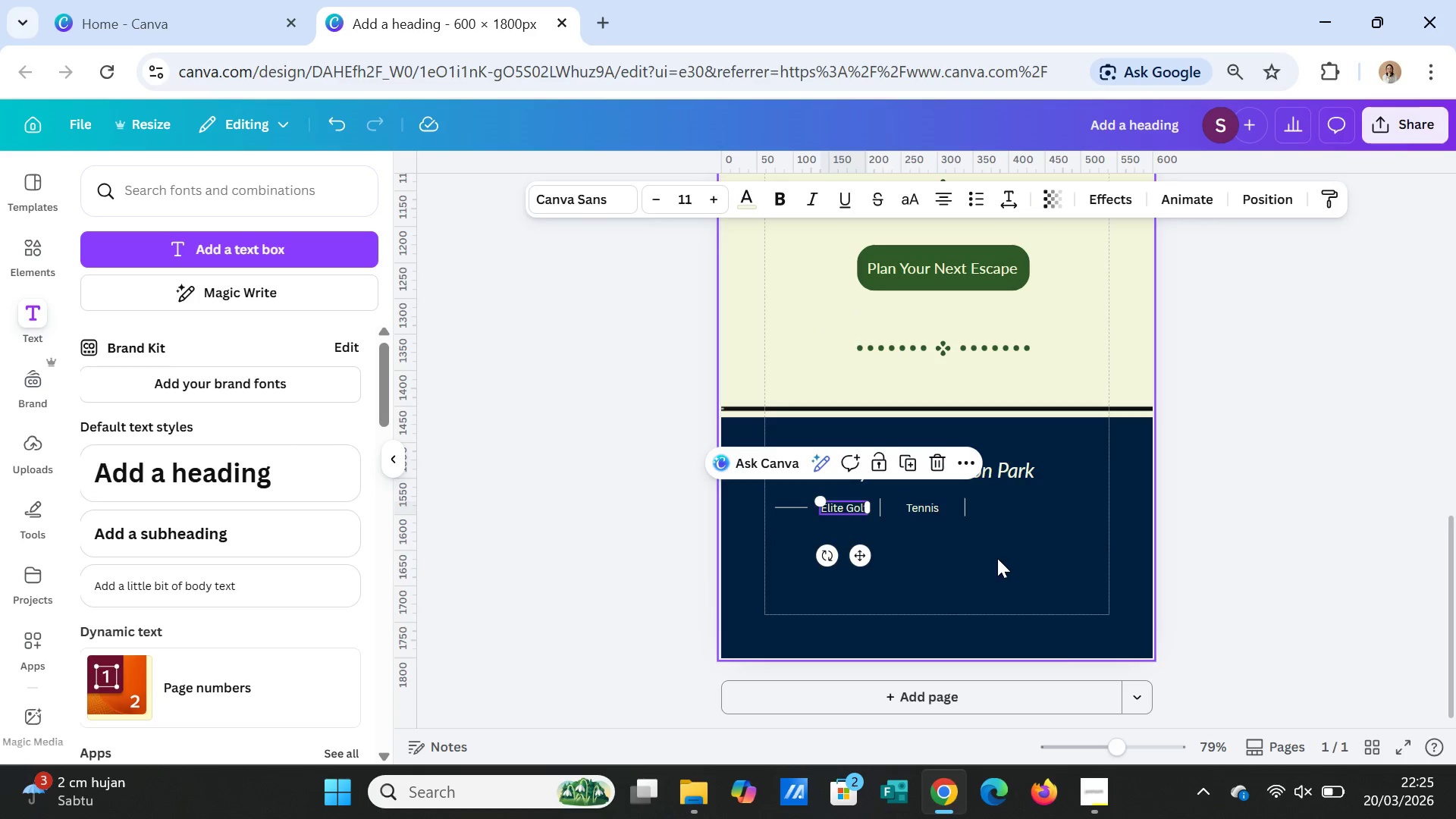 
left_click([997, 558])
 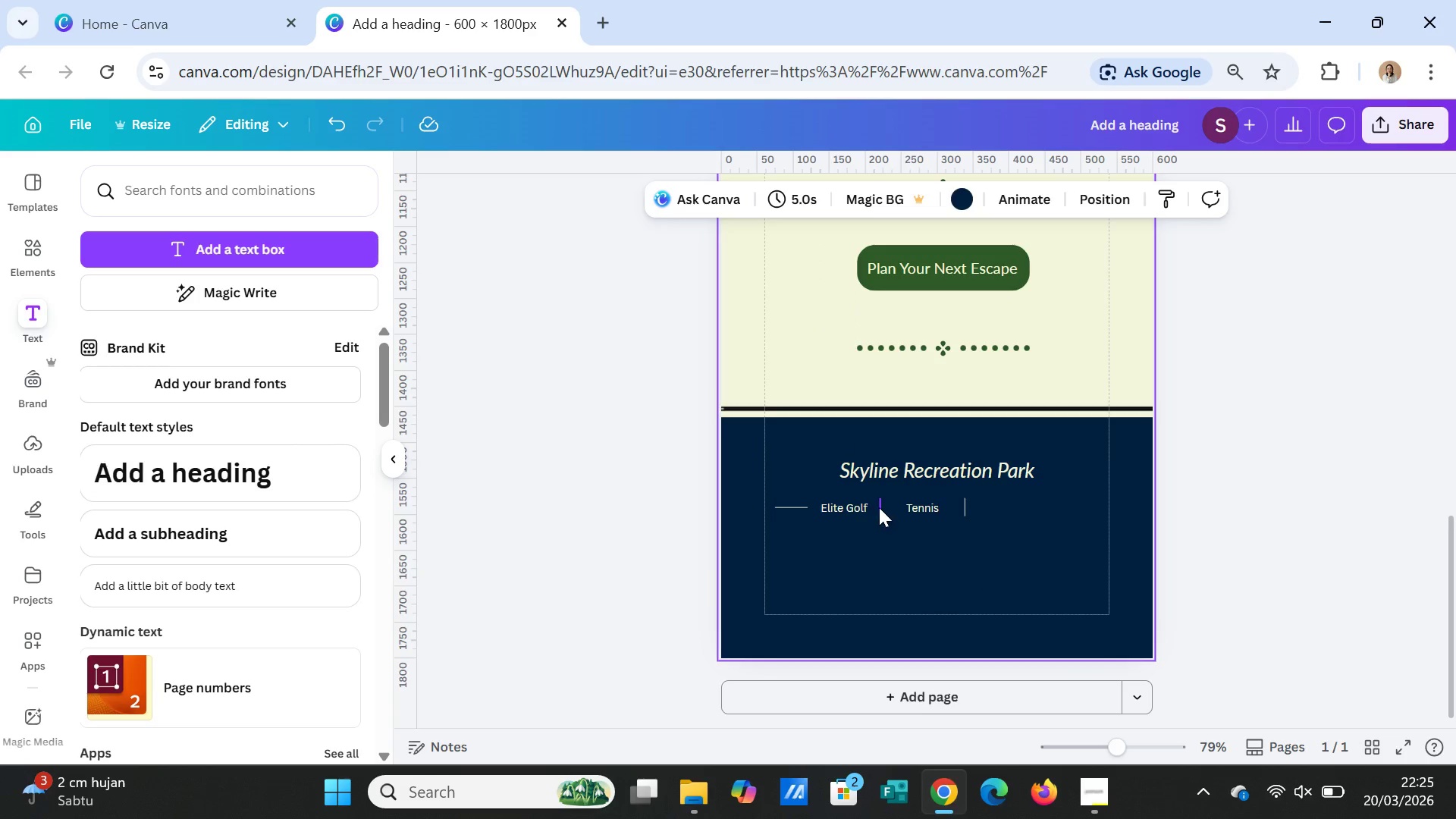 
left_click([879, 507])
 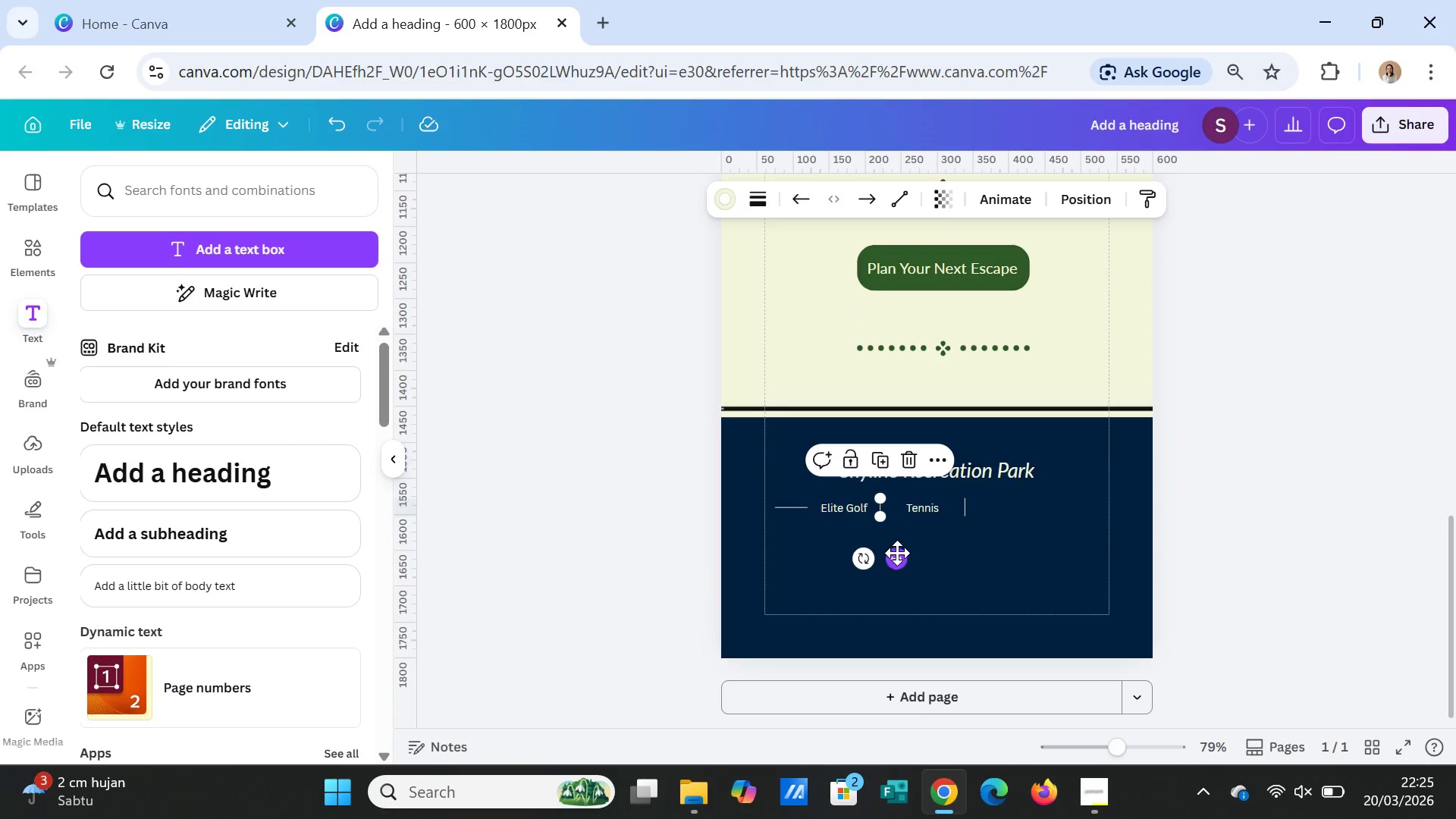 
left_click_drag(start_coordinate=[902, 557], to_coordinate=[909, 557])
 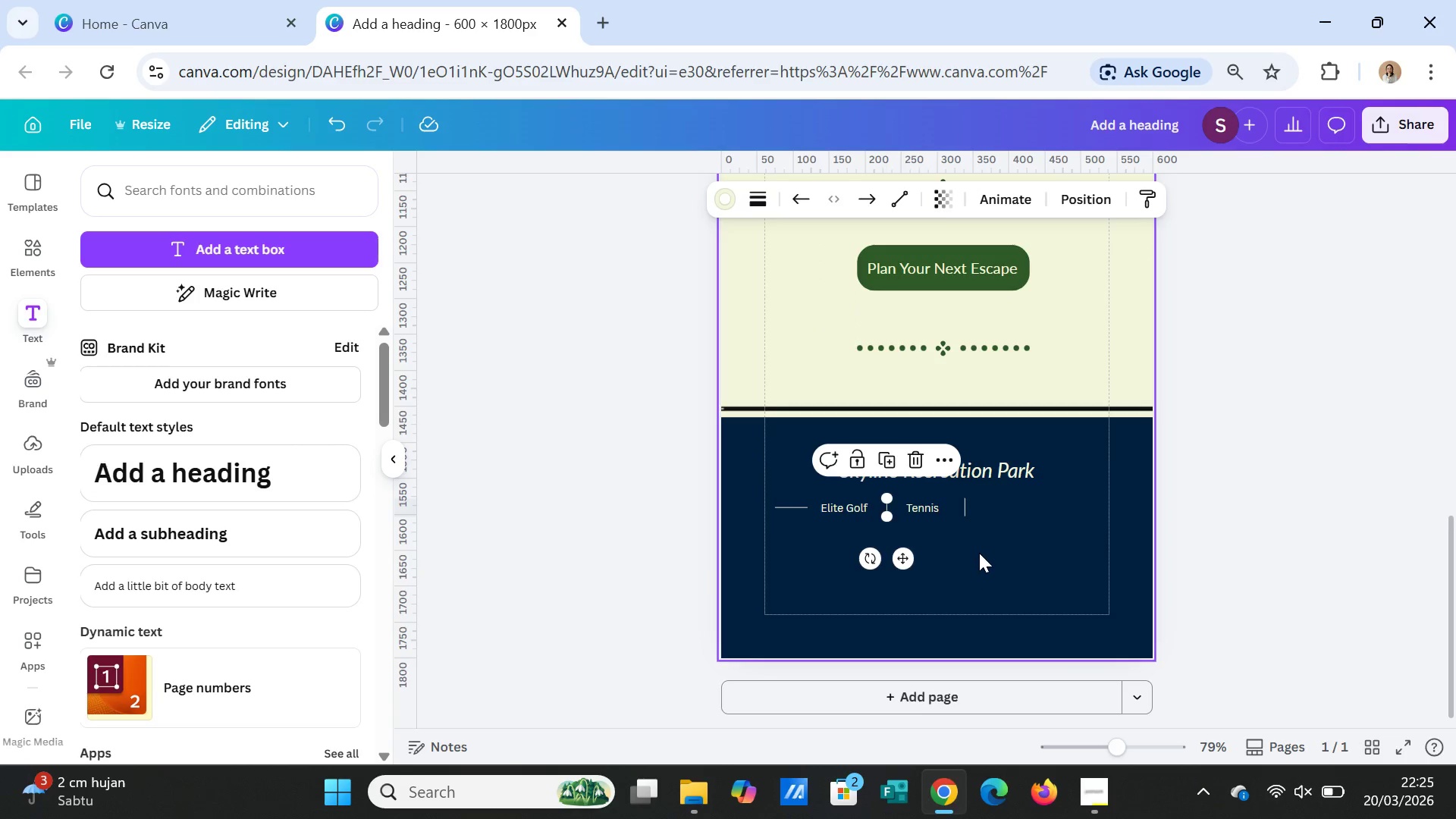 
left_click([979, 553])
 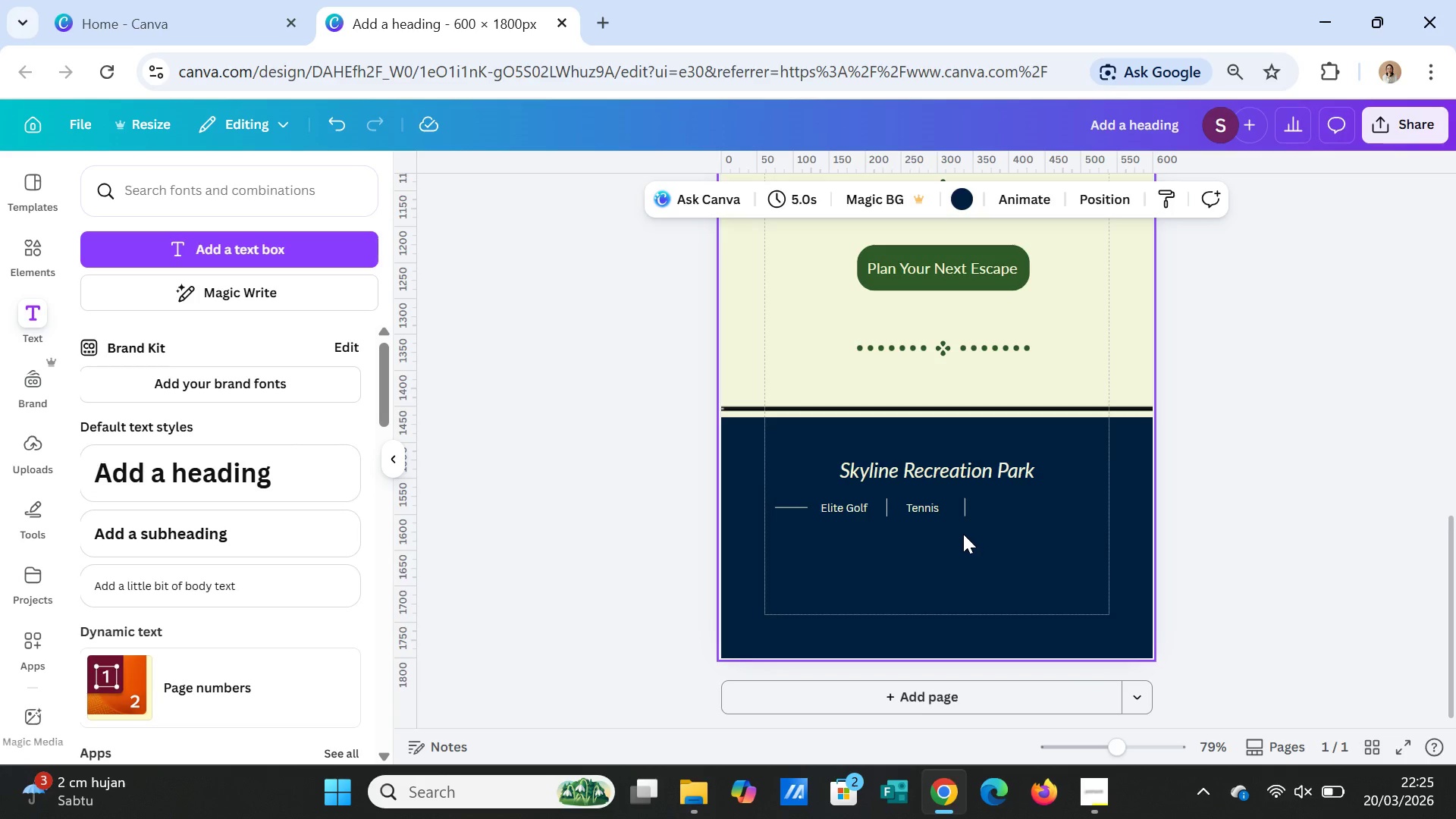 
wait(8.47)
 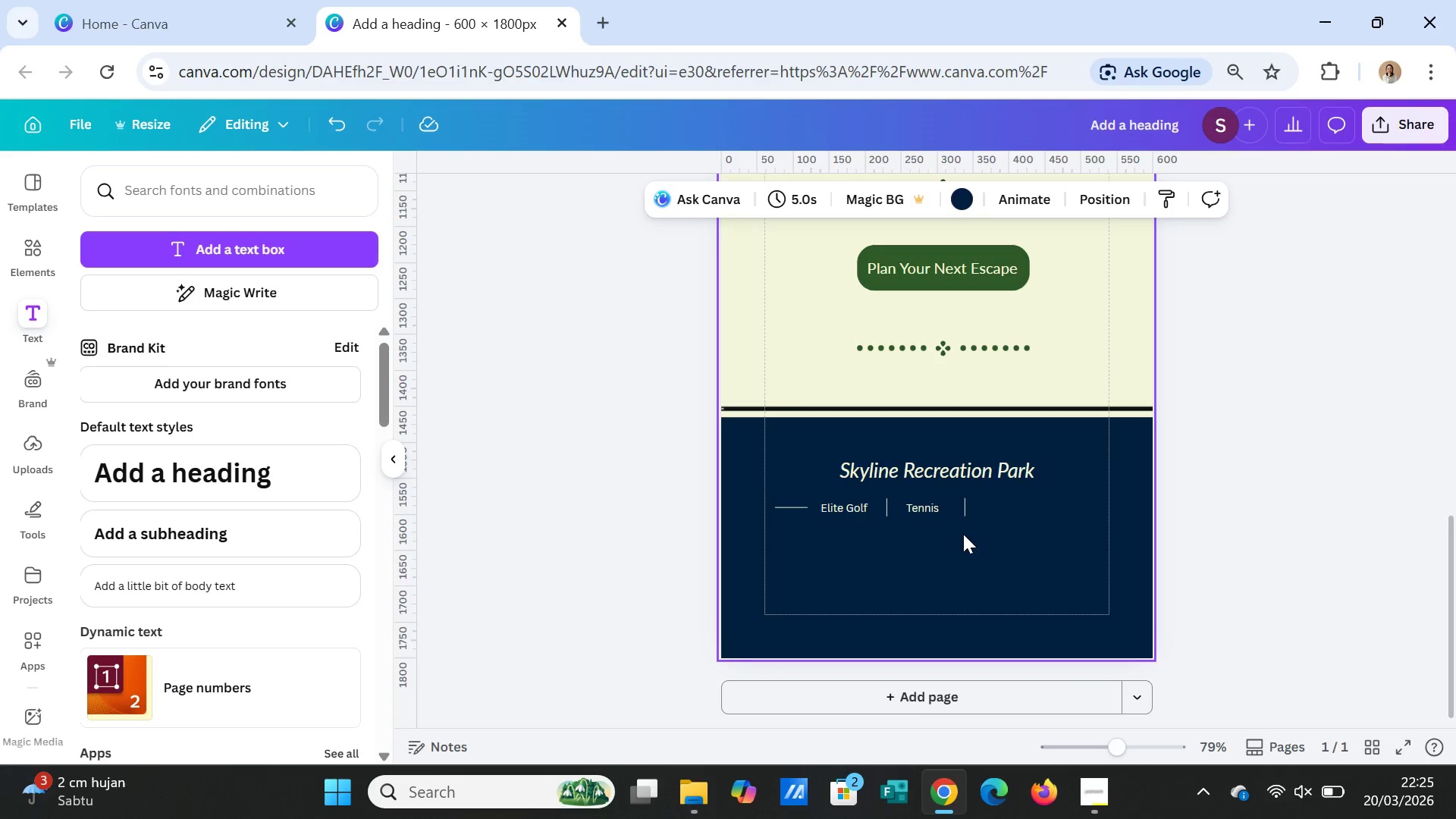 
left_click([914, 508])
 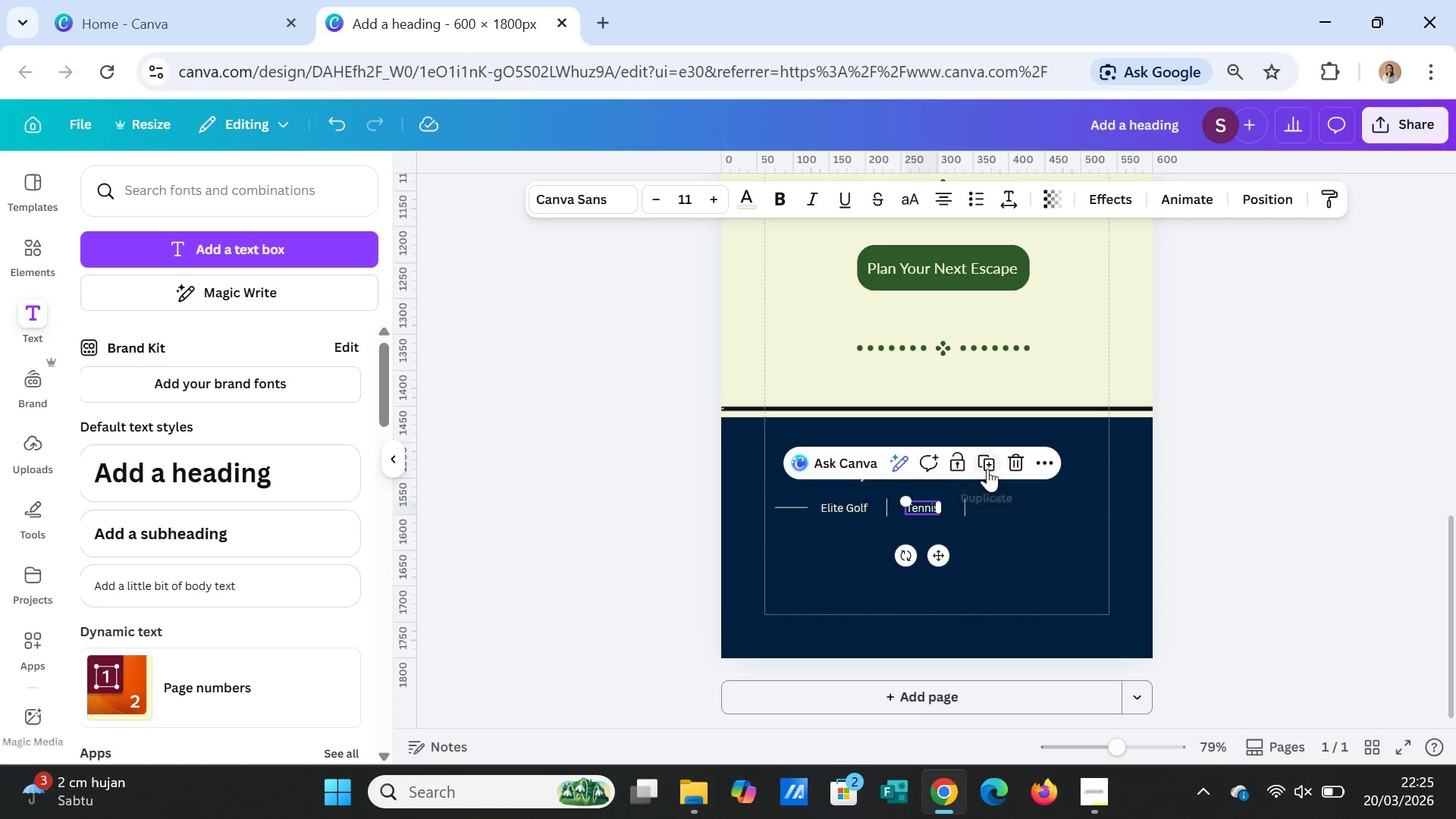 
left_click([988, 462])
 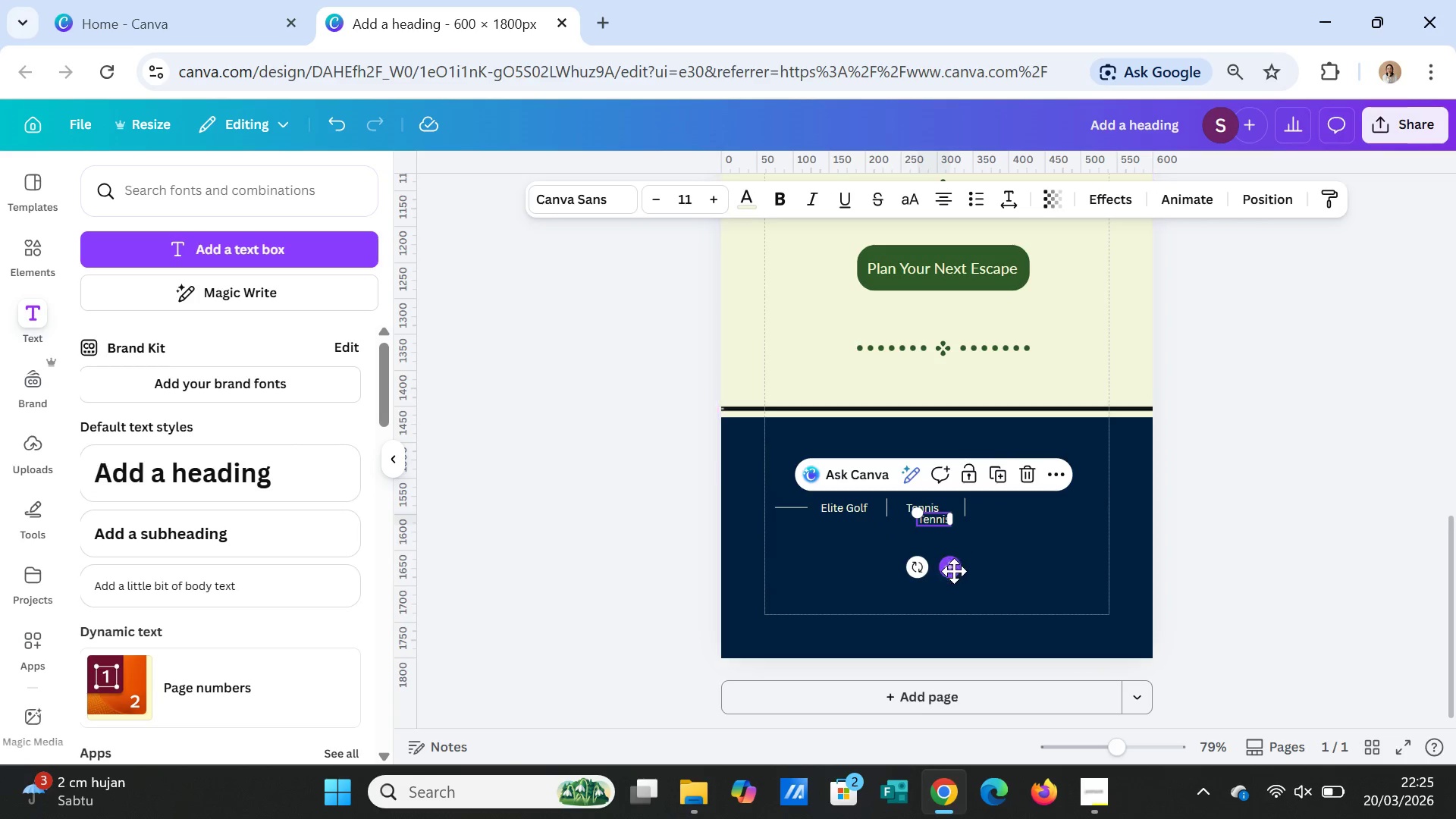 
left_click_drag(start_coordinate=[954, 571], to_coordinate=[1021, 560])
 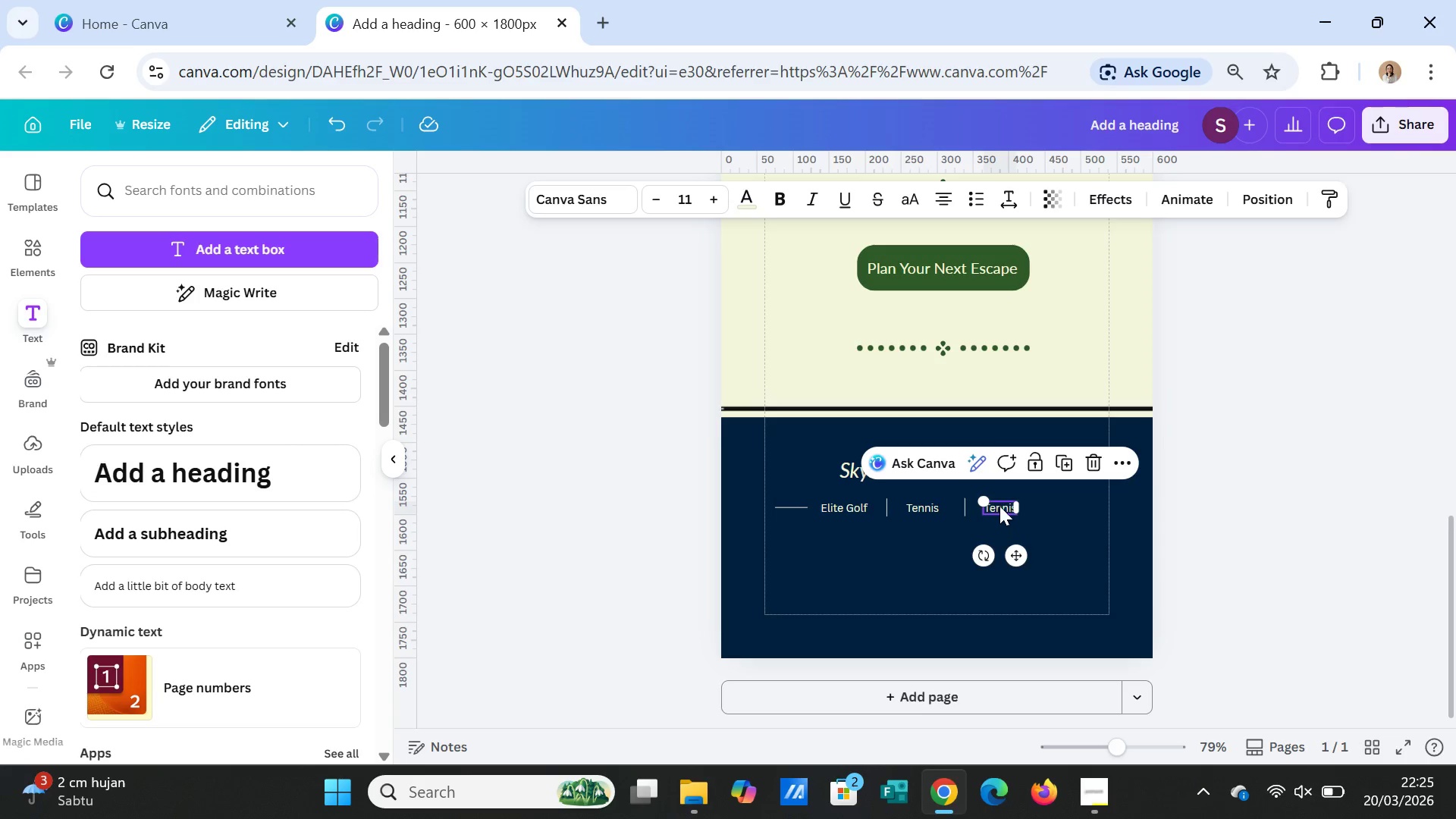 
double_click([999, 506])
 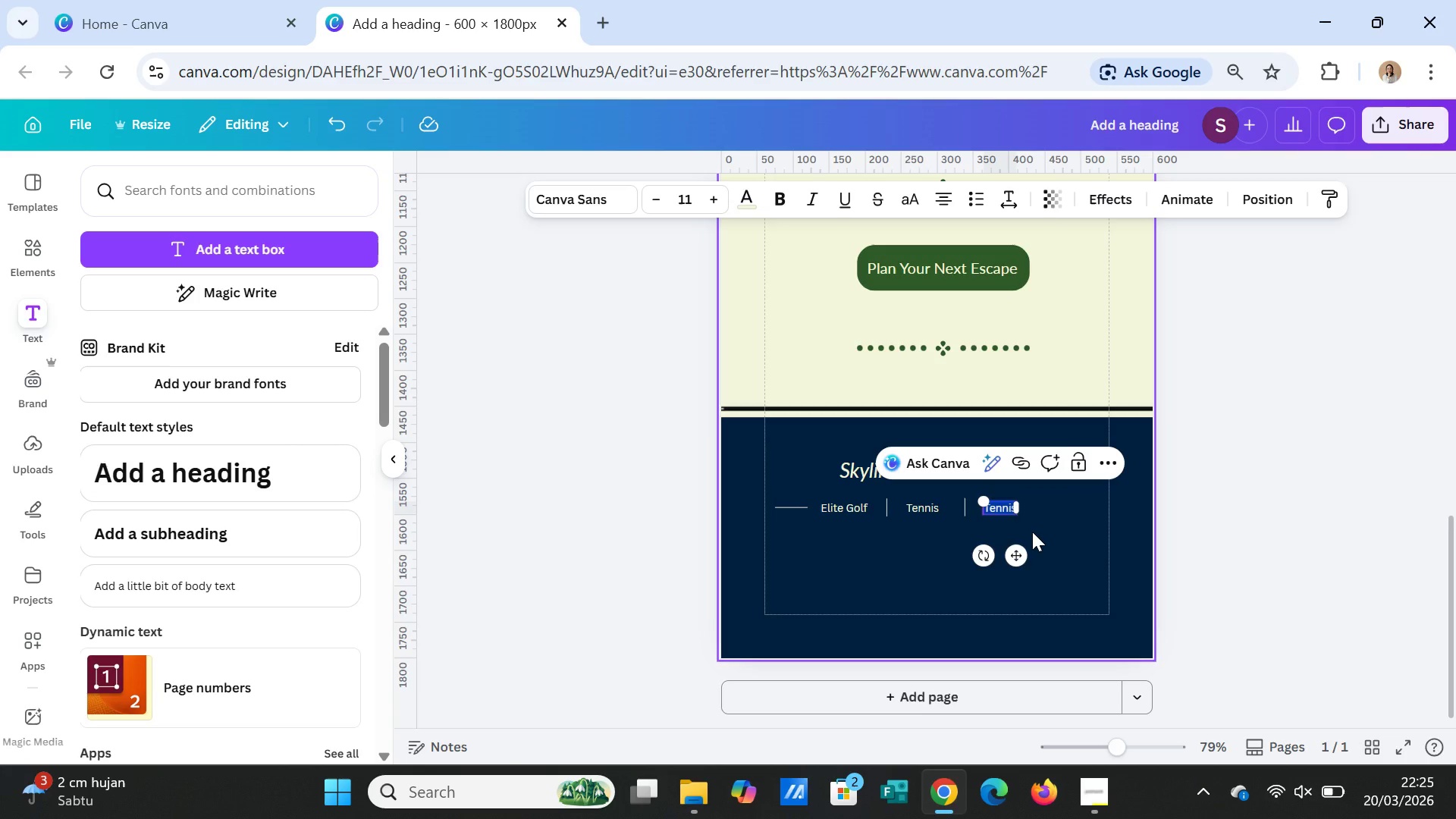 
wait(10.25)
 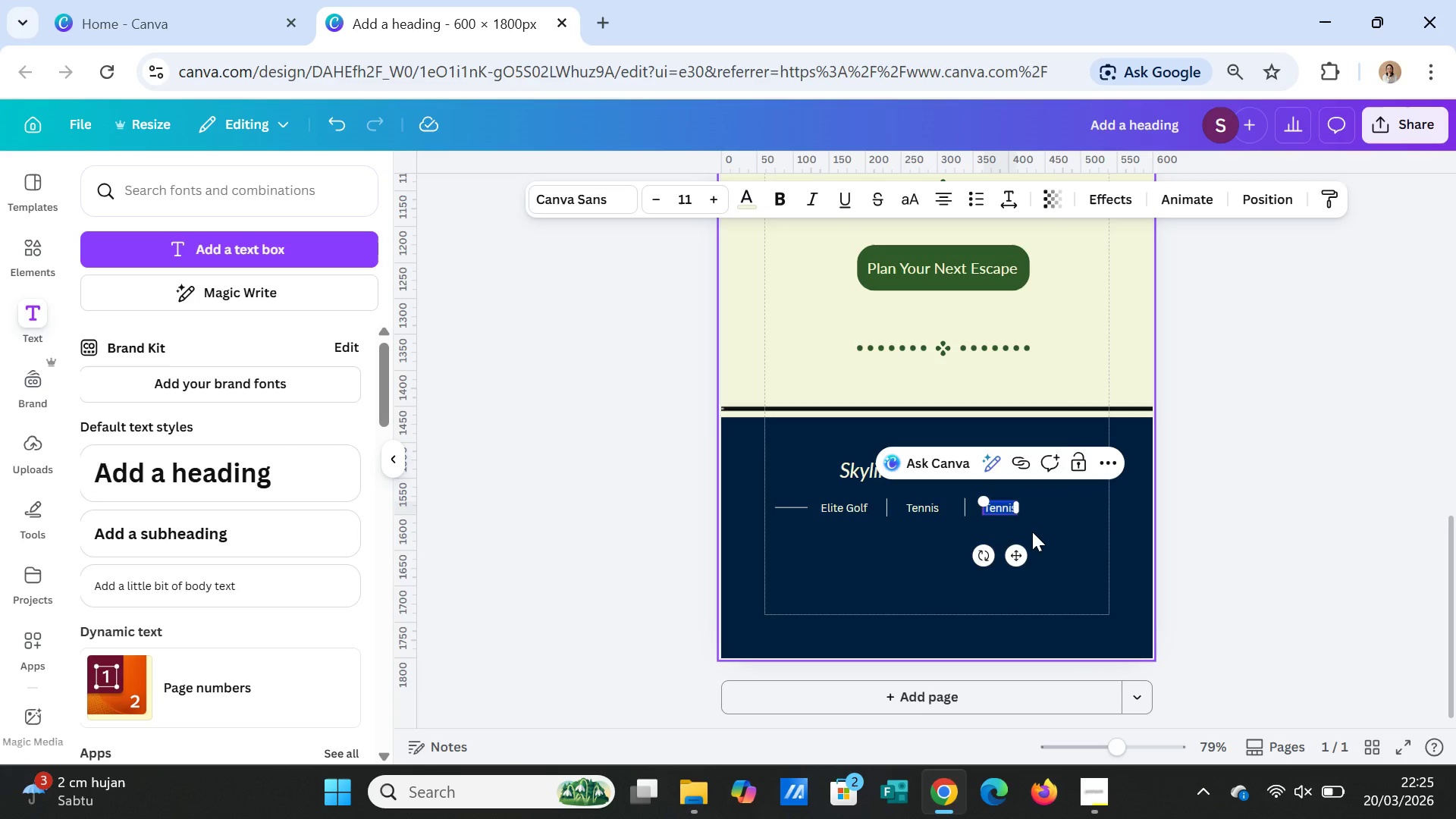 
left_click([1090, 792])